 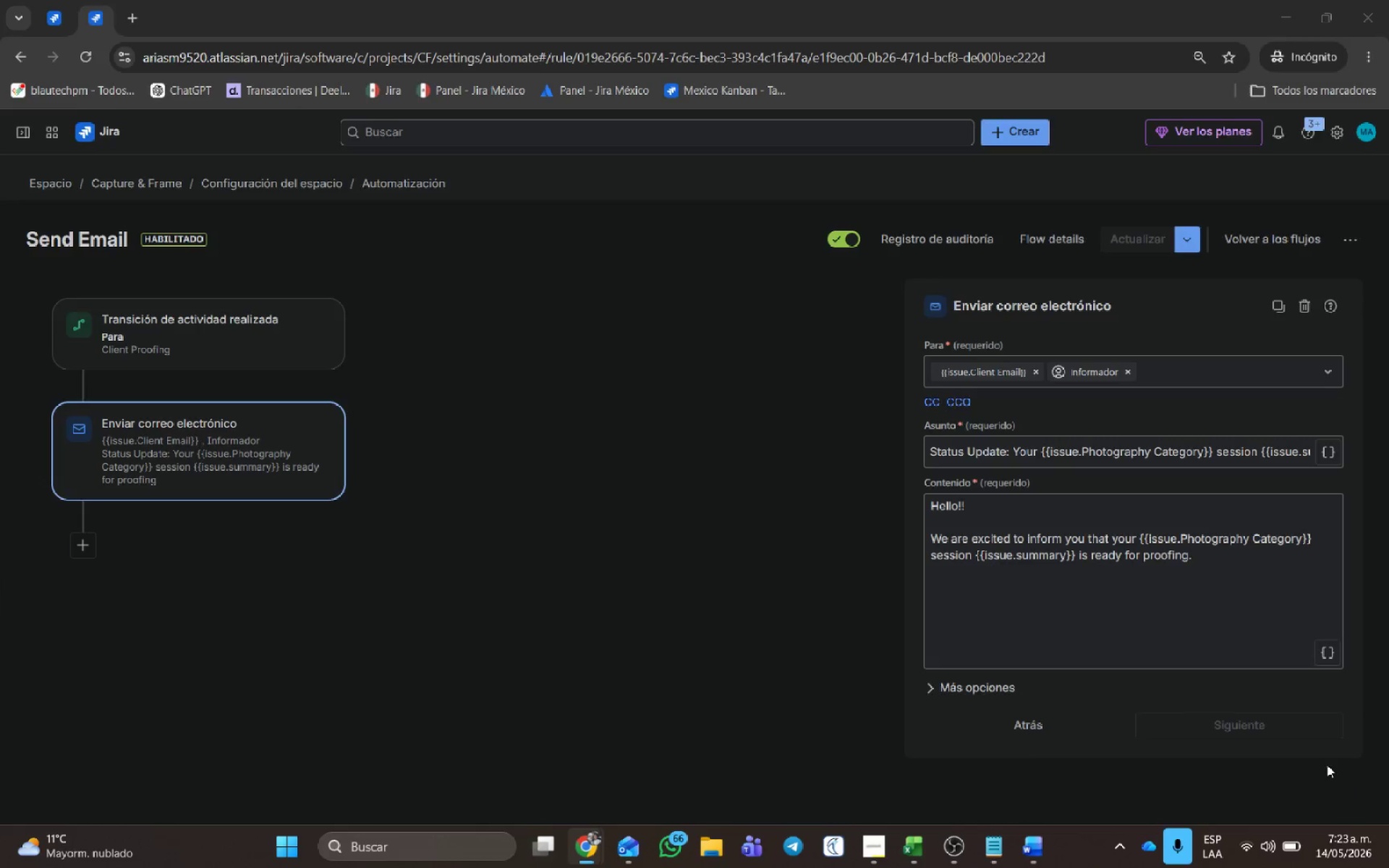 
key(Control+V)
 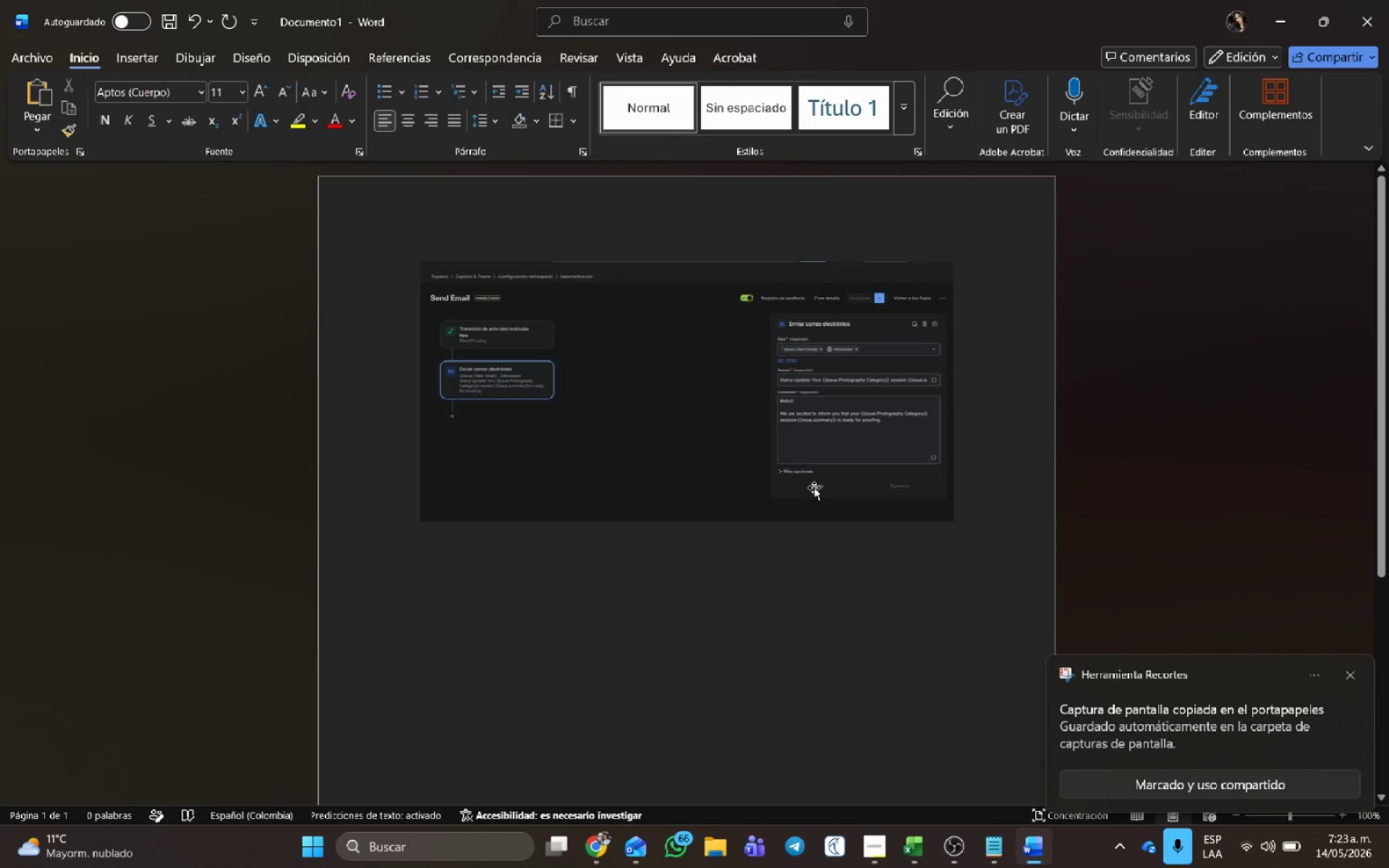 
key(Control+G)
 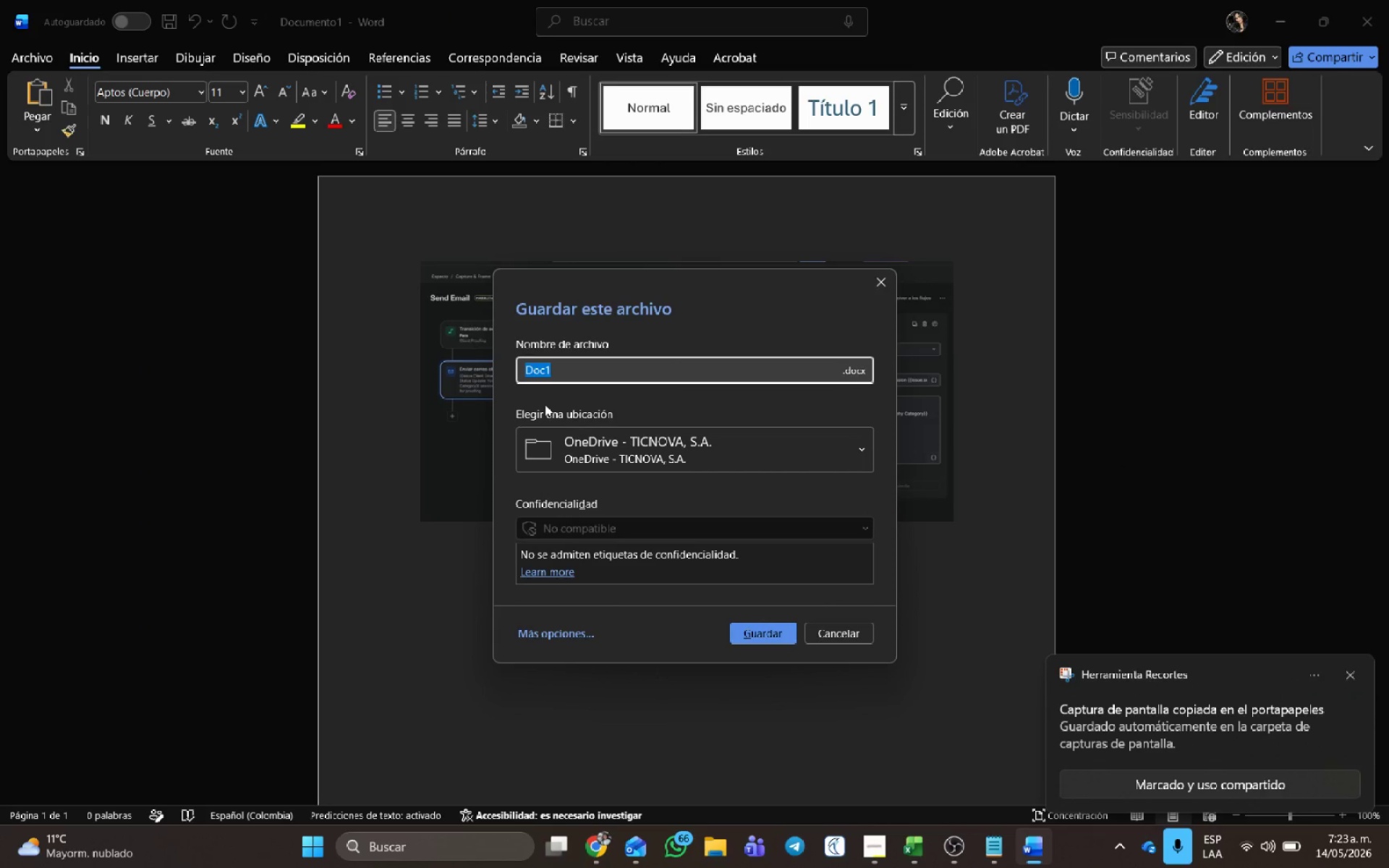 
left_click([684, 448])
 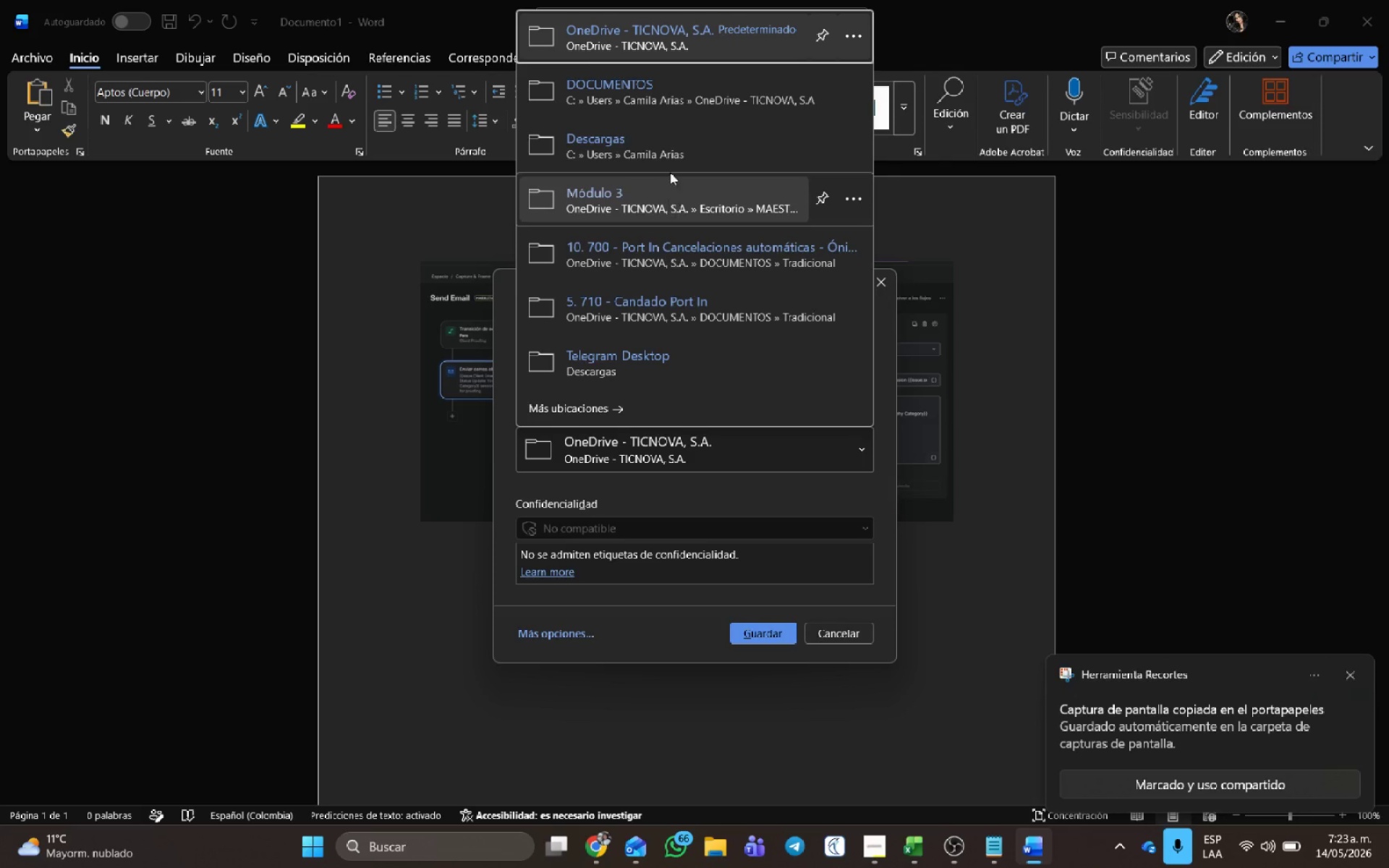 
left_click([671, 151])
 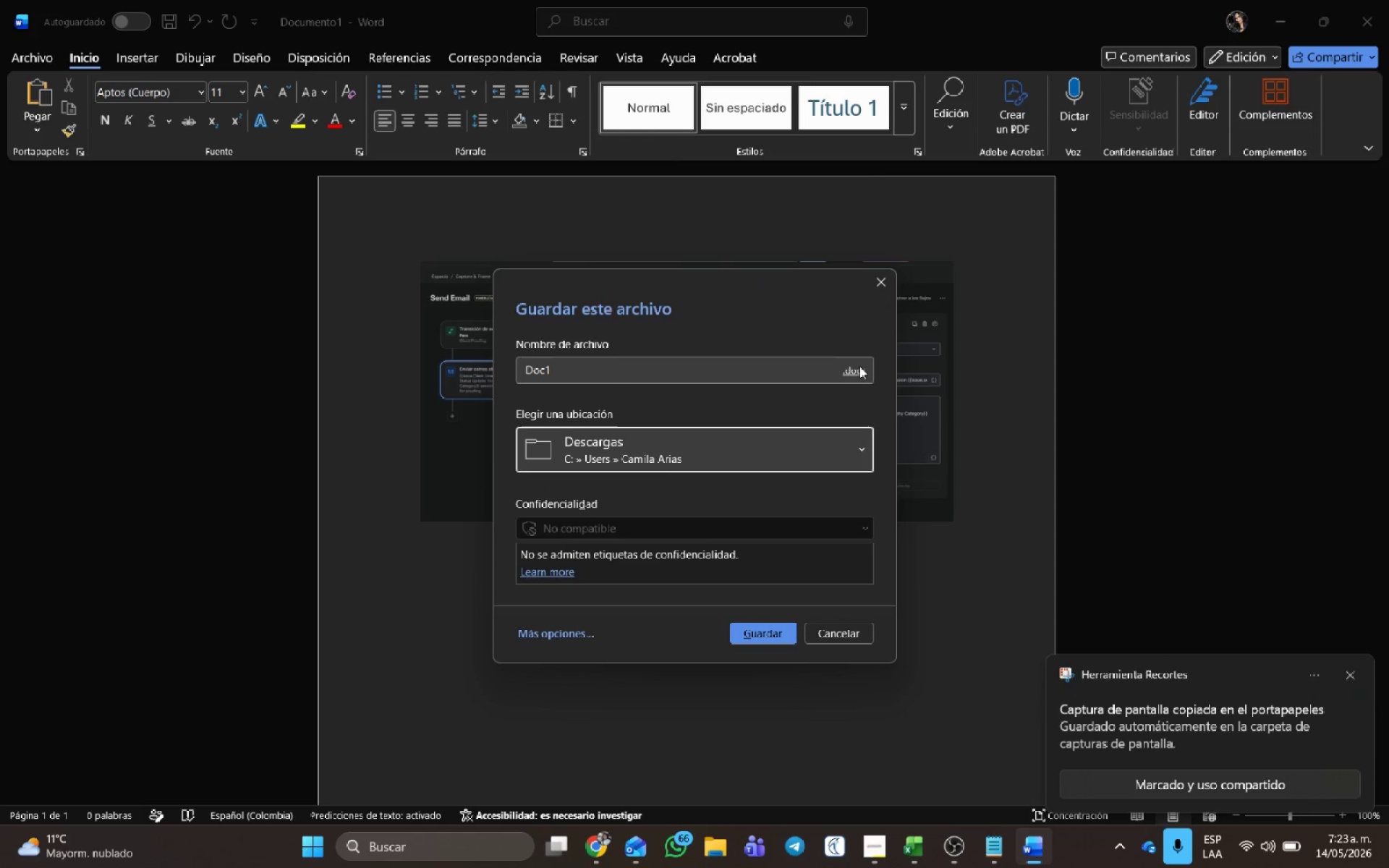 
left_click([859, 370])
 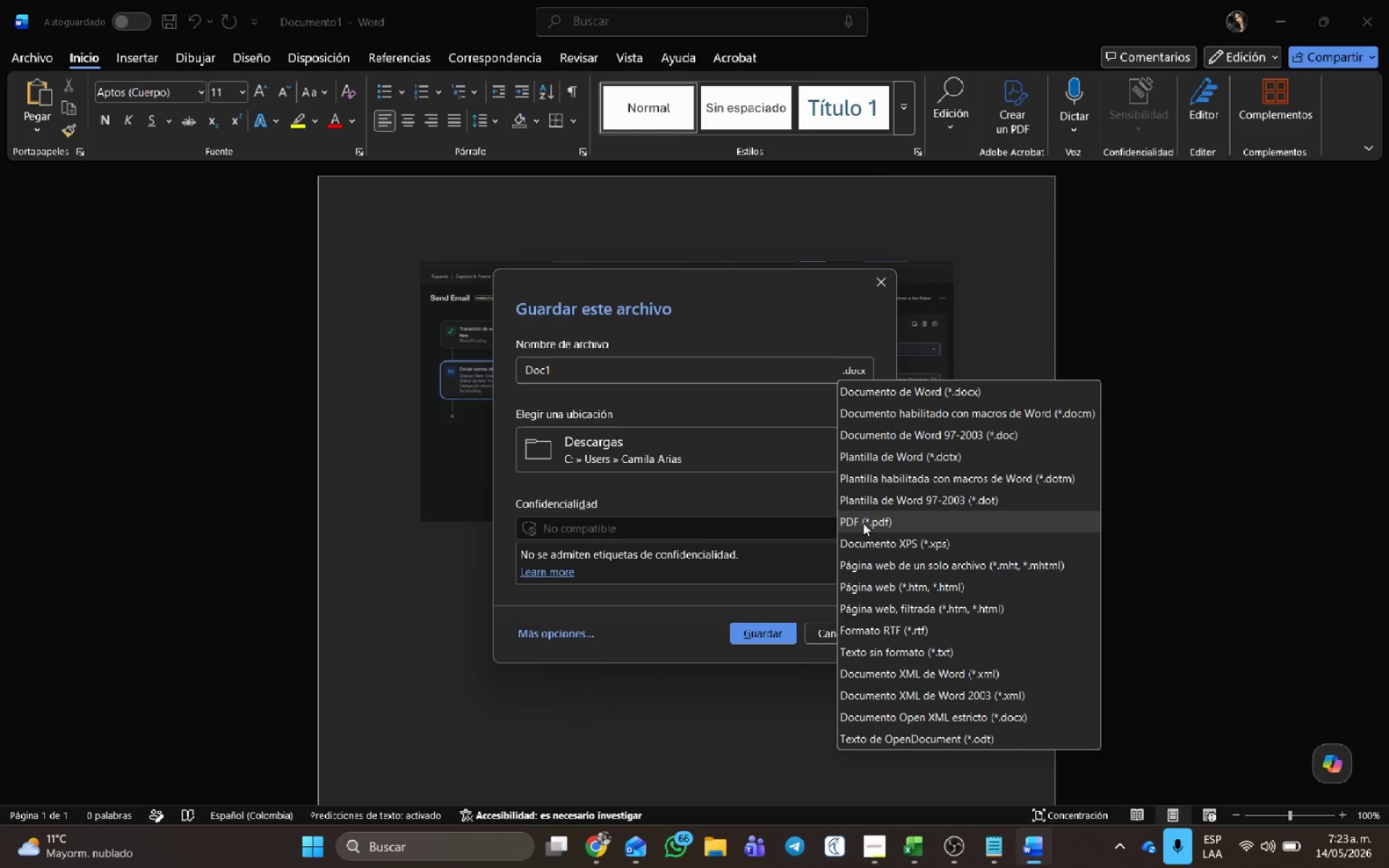 
left_click([859, 517])
 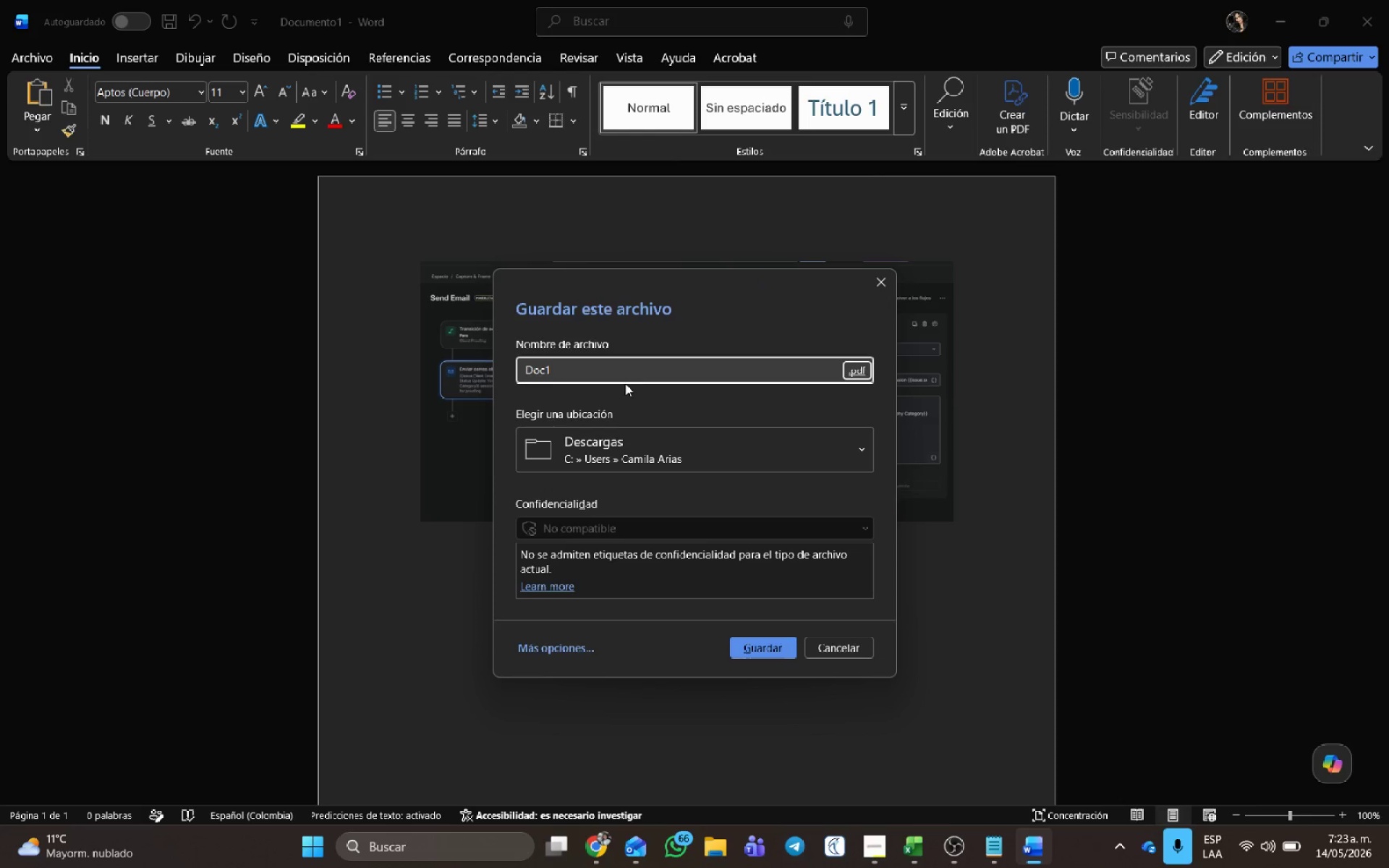 
left_click([621, 376])
 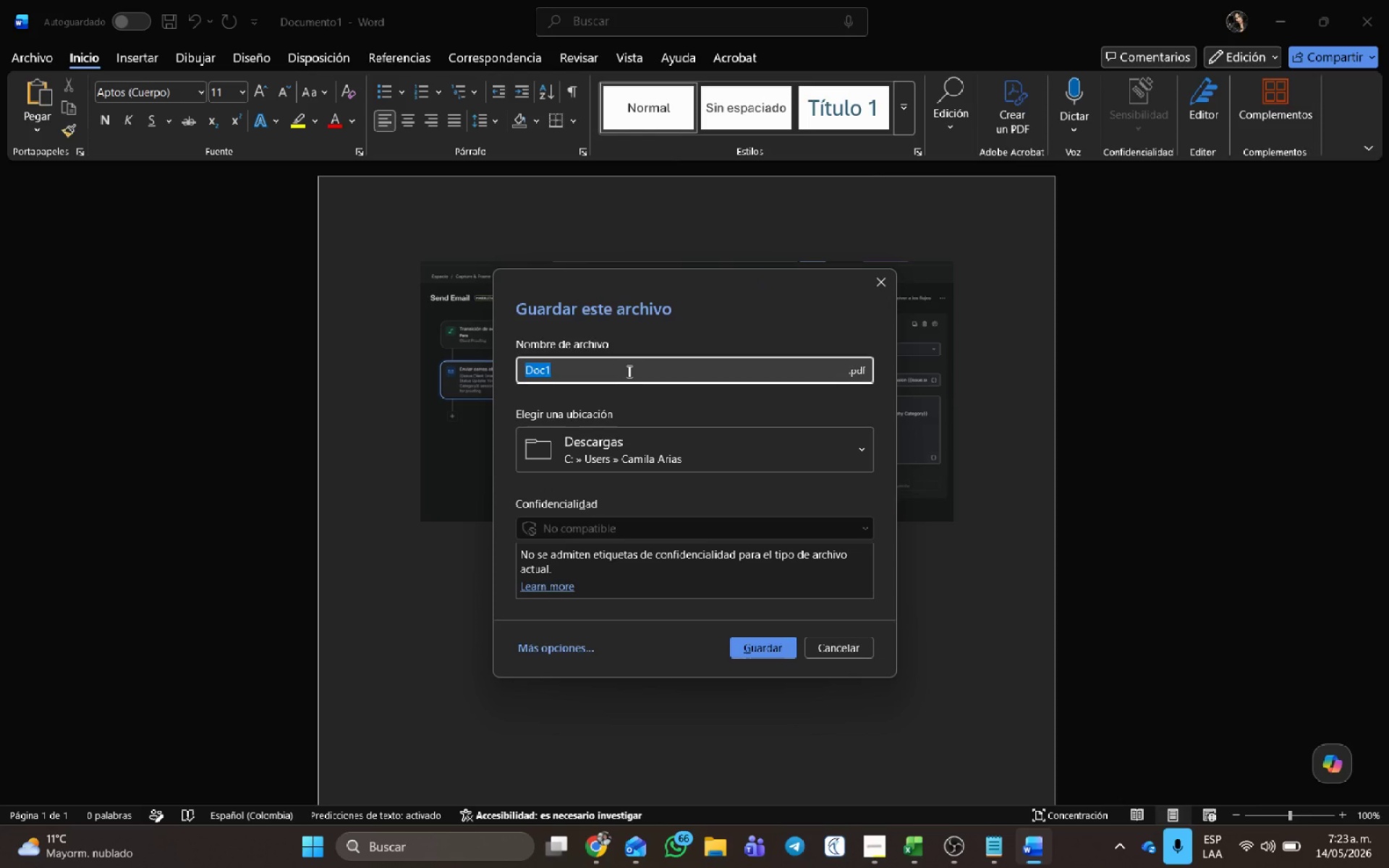 
type(Automation Logic )
 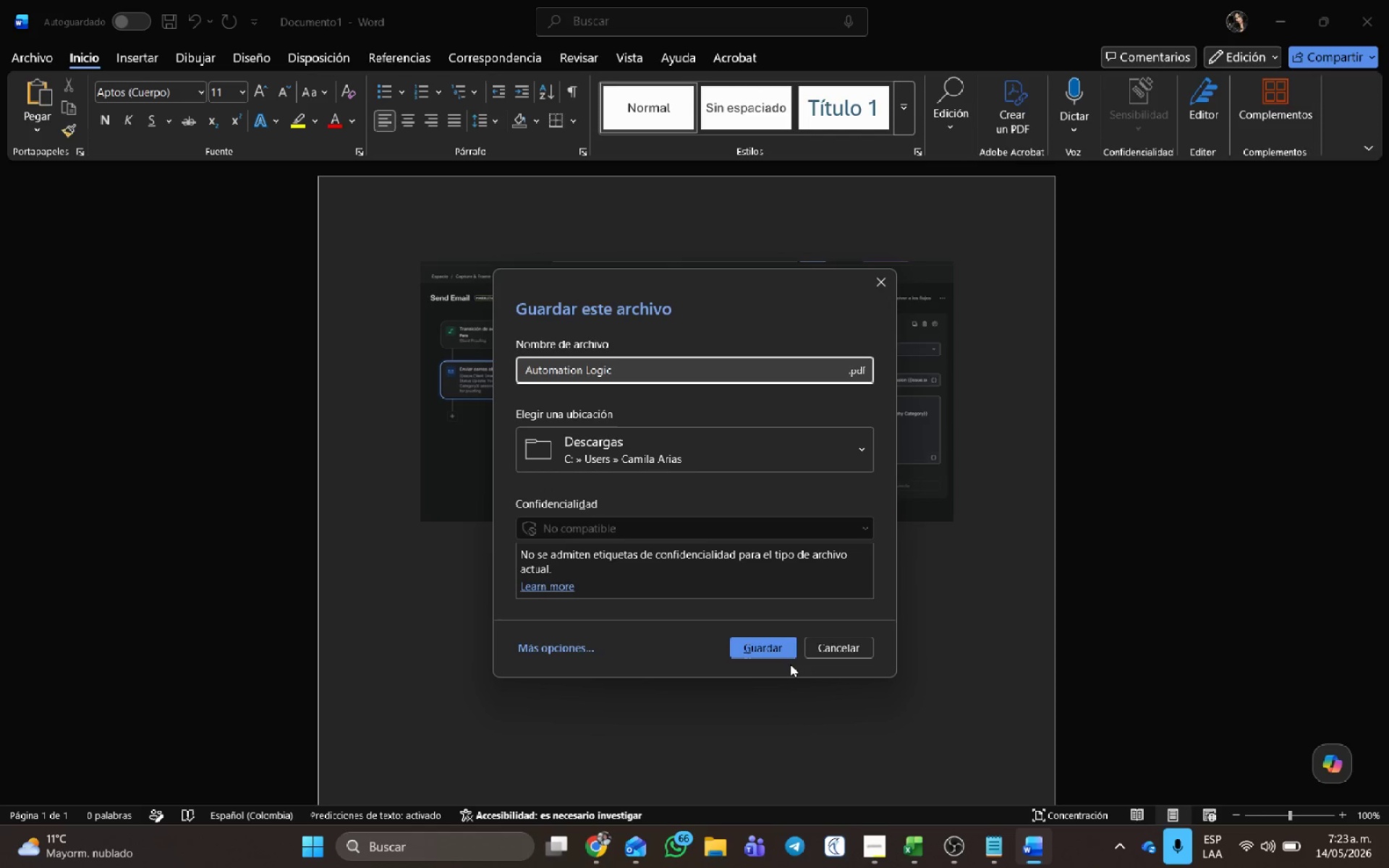 
left_click([781, 644])
 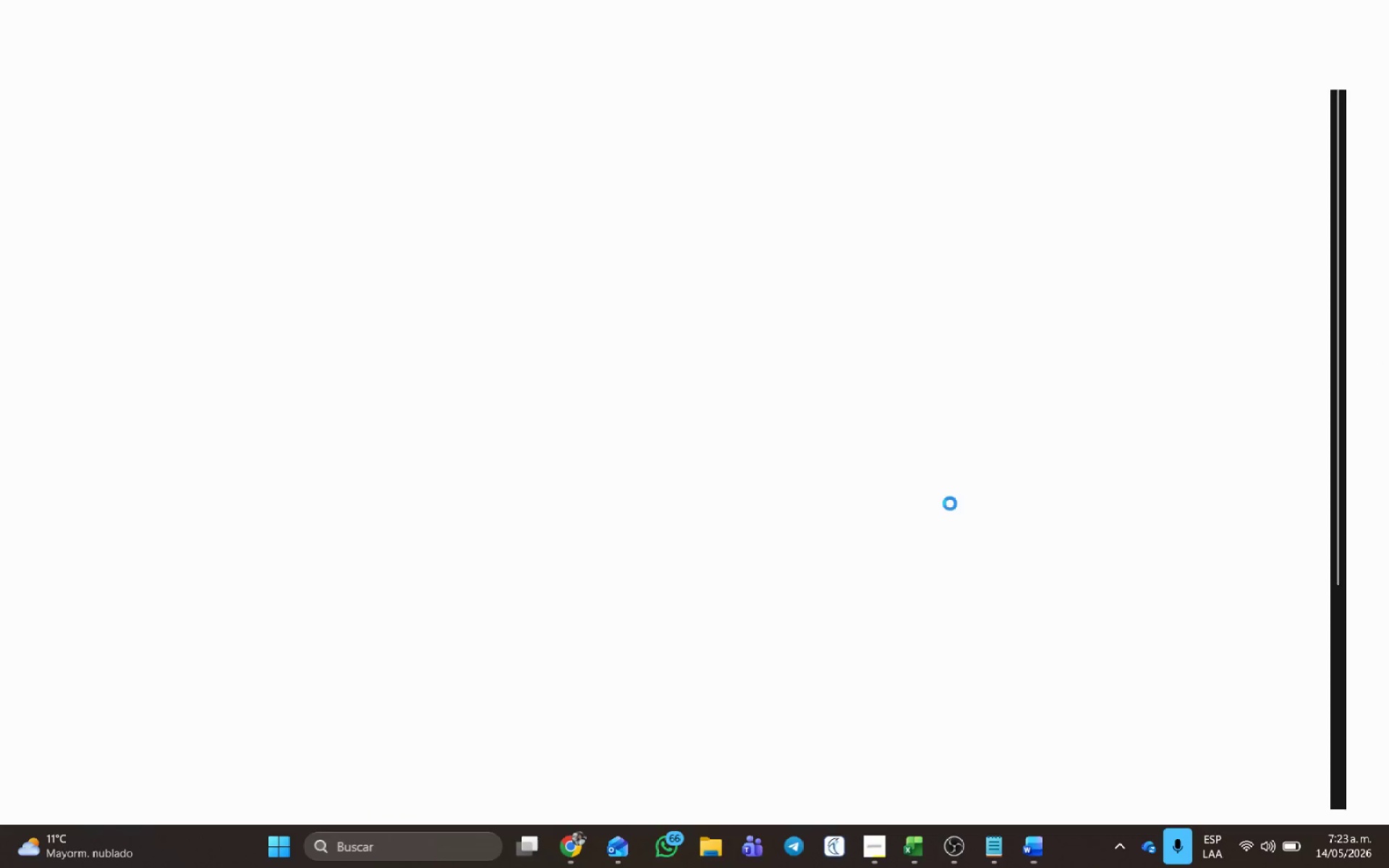 
left_click([1385, 6])
 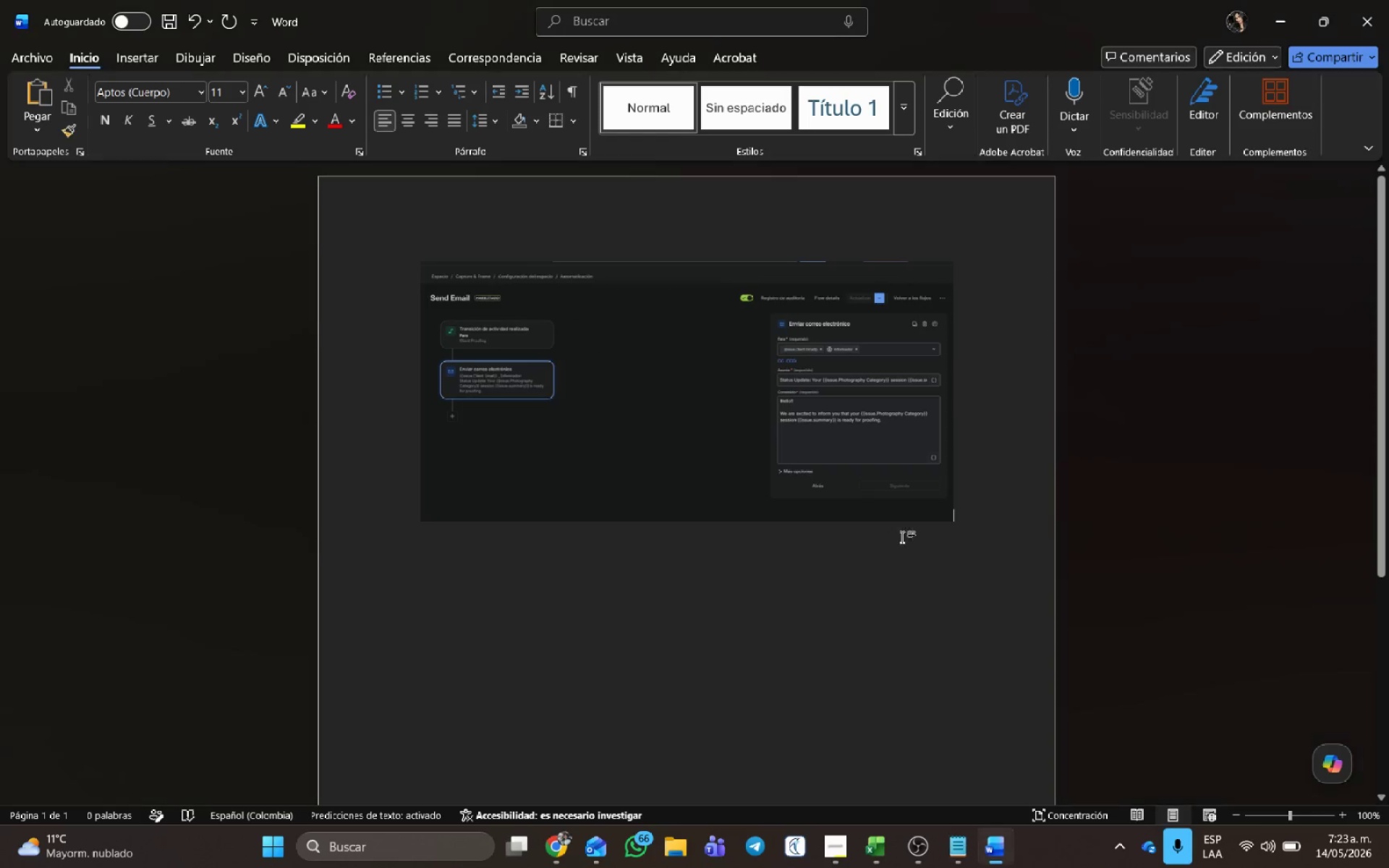 
left_click([965, 469])
 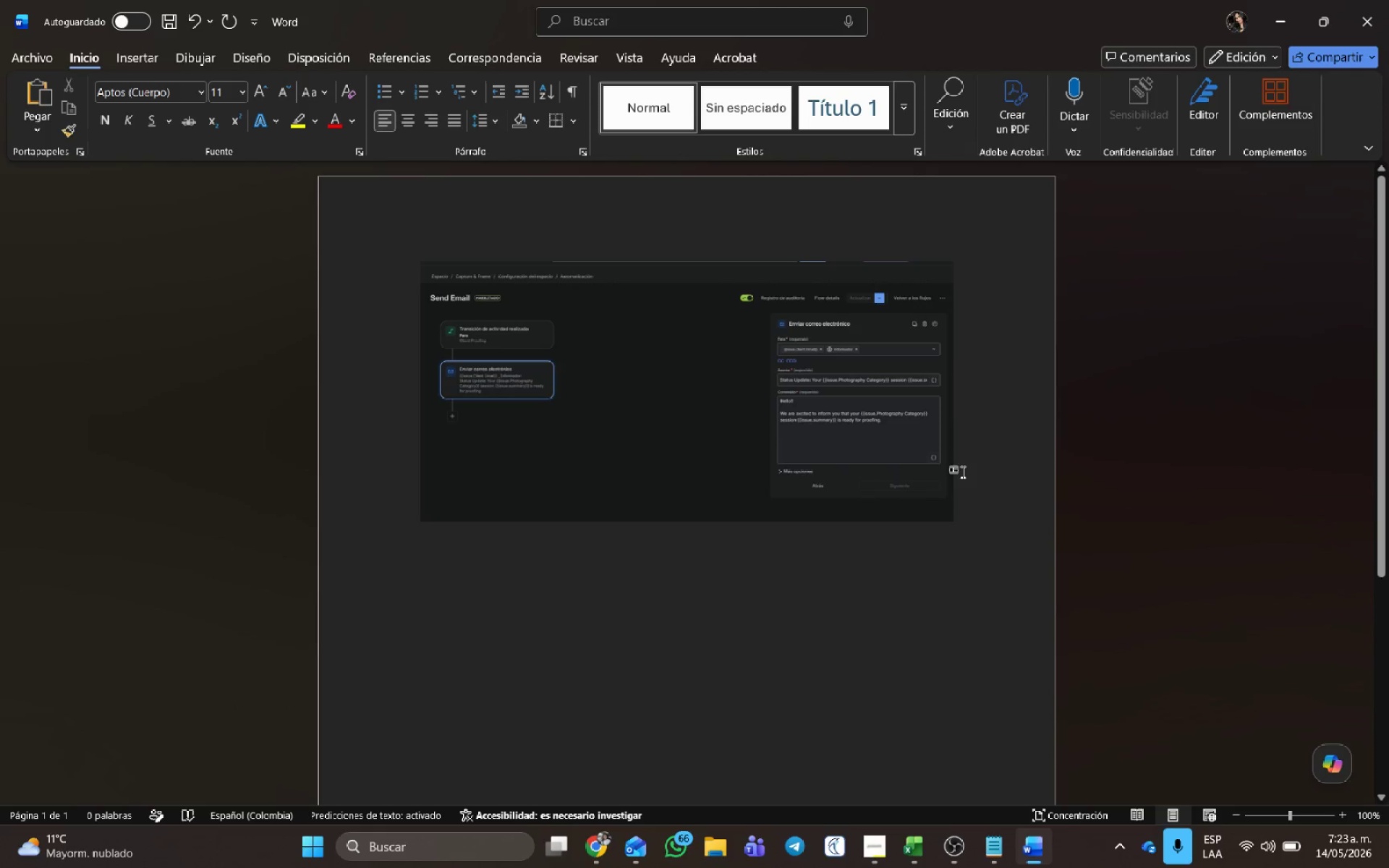 
key(Backspace)
 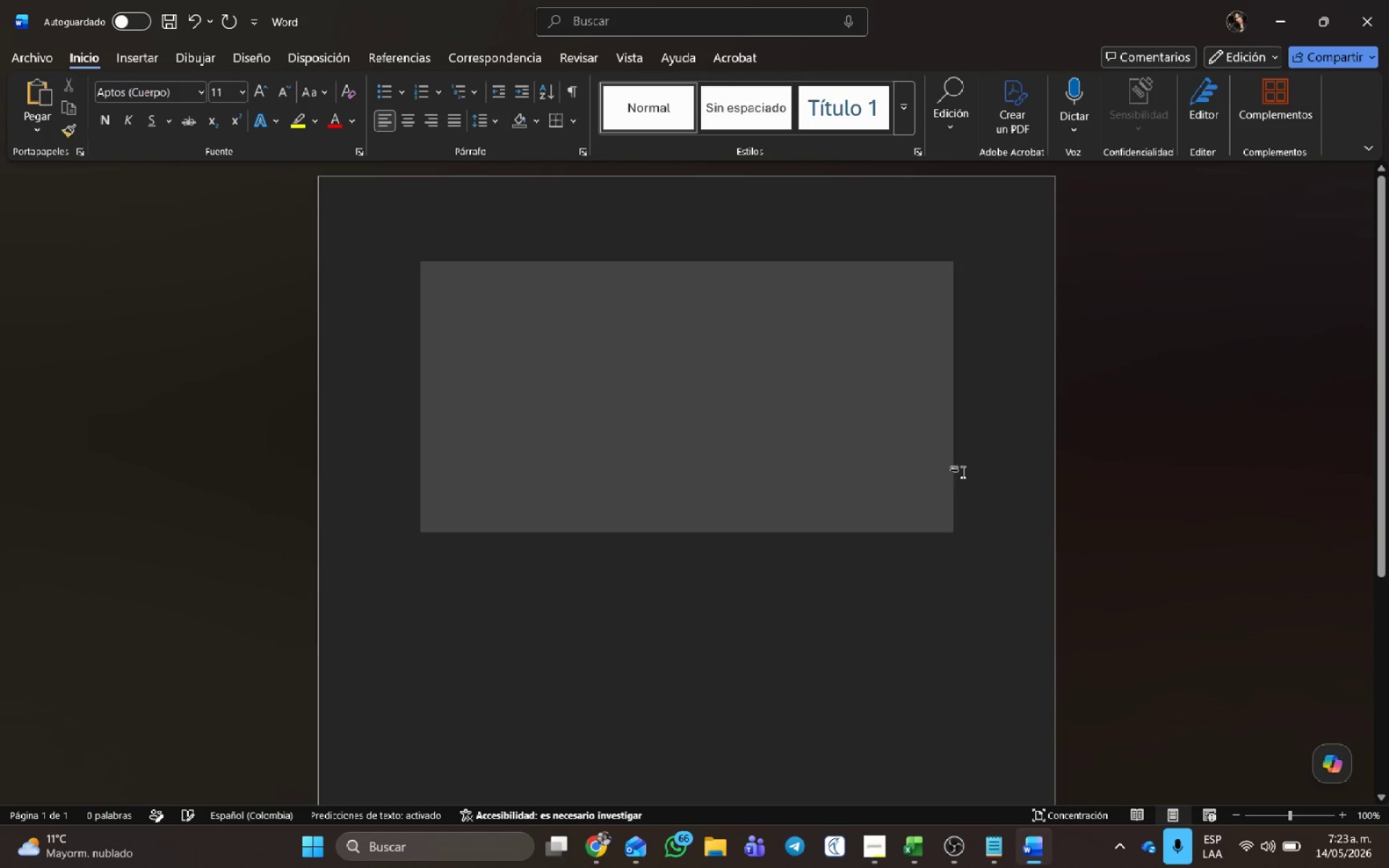 
key(Backspace)
 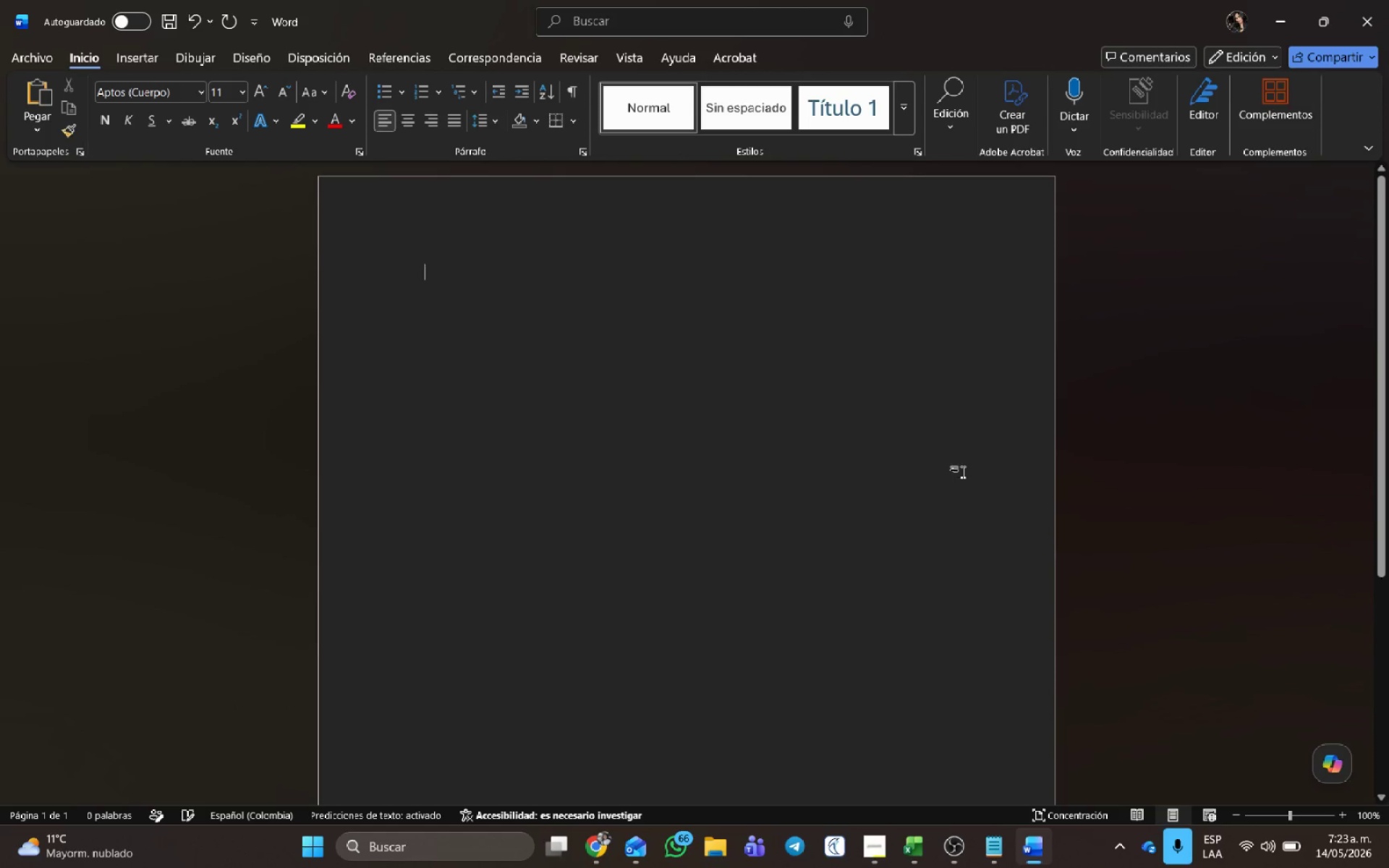 
key(Backspace)
 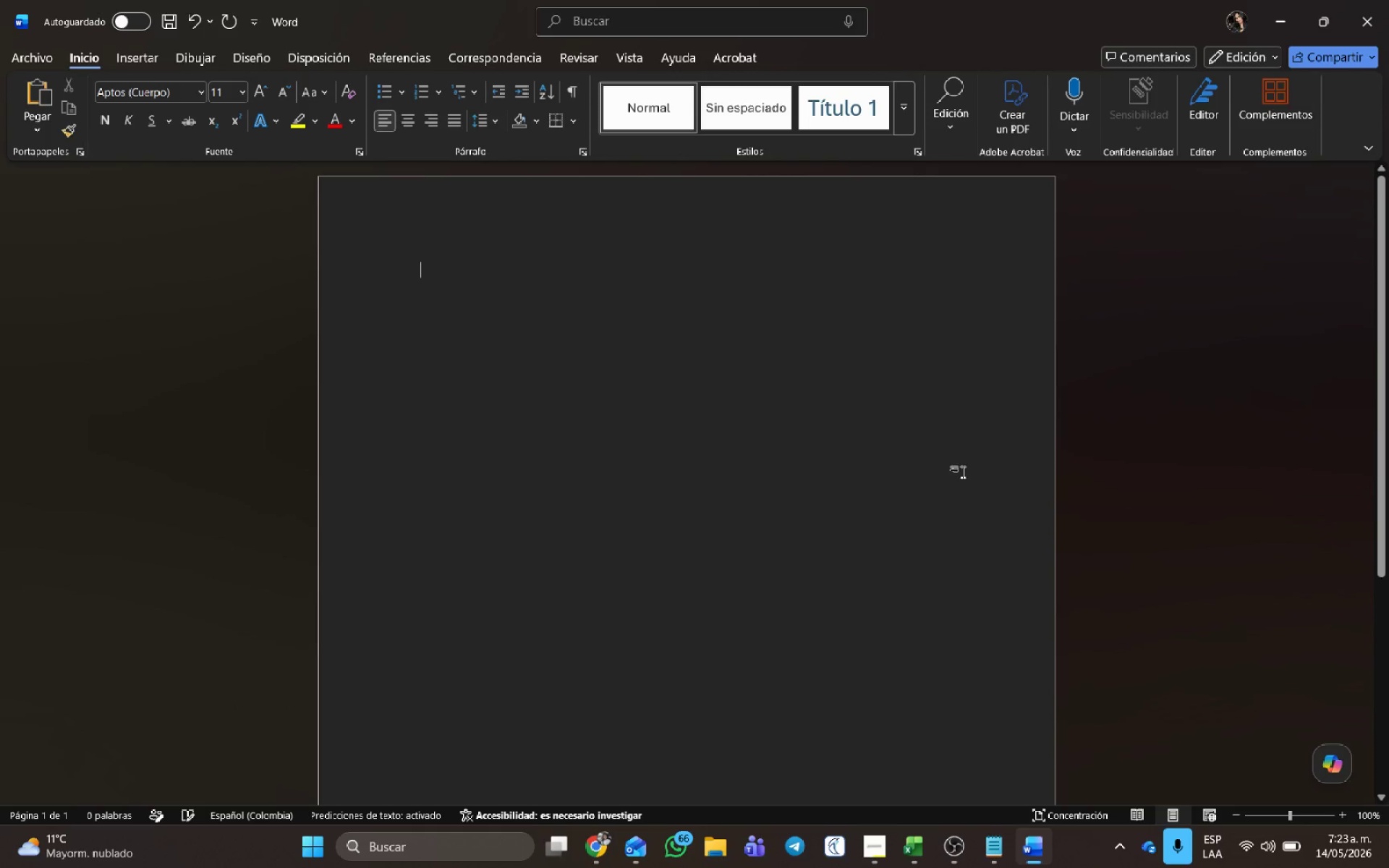 
key(Alt+AltLeft)
 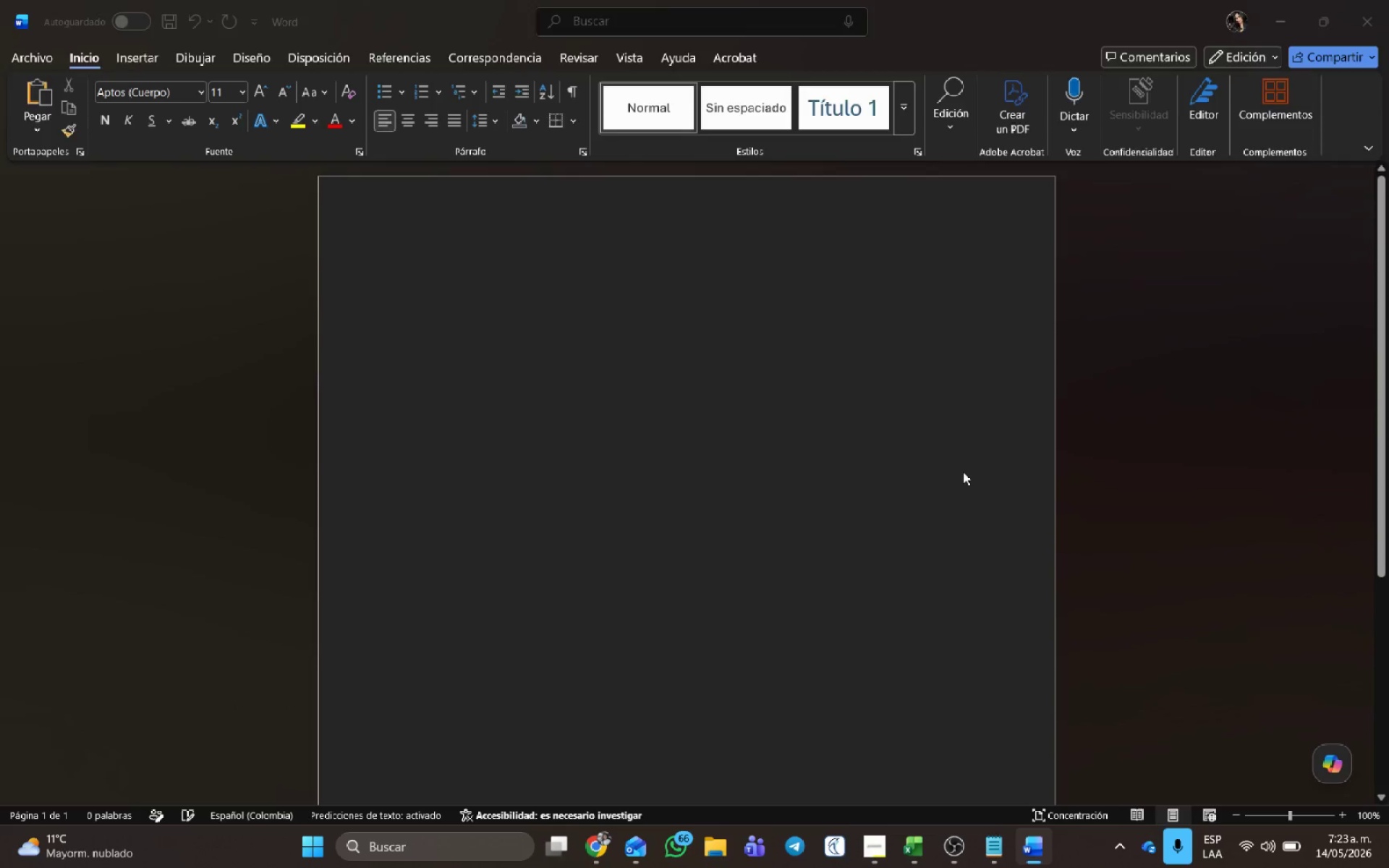 
key(Alt+Tab)
 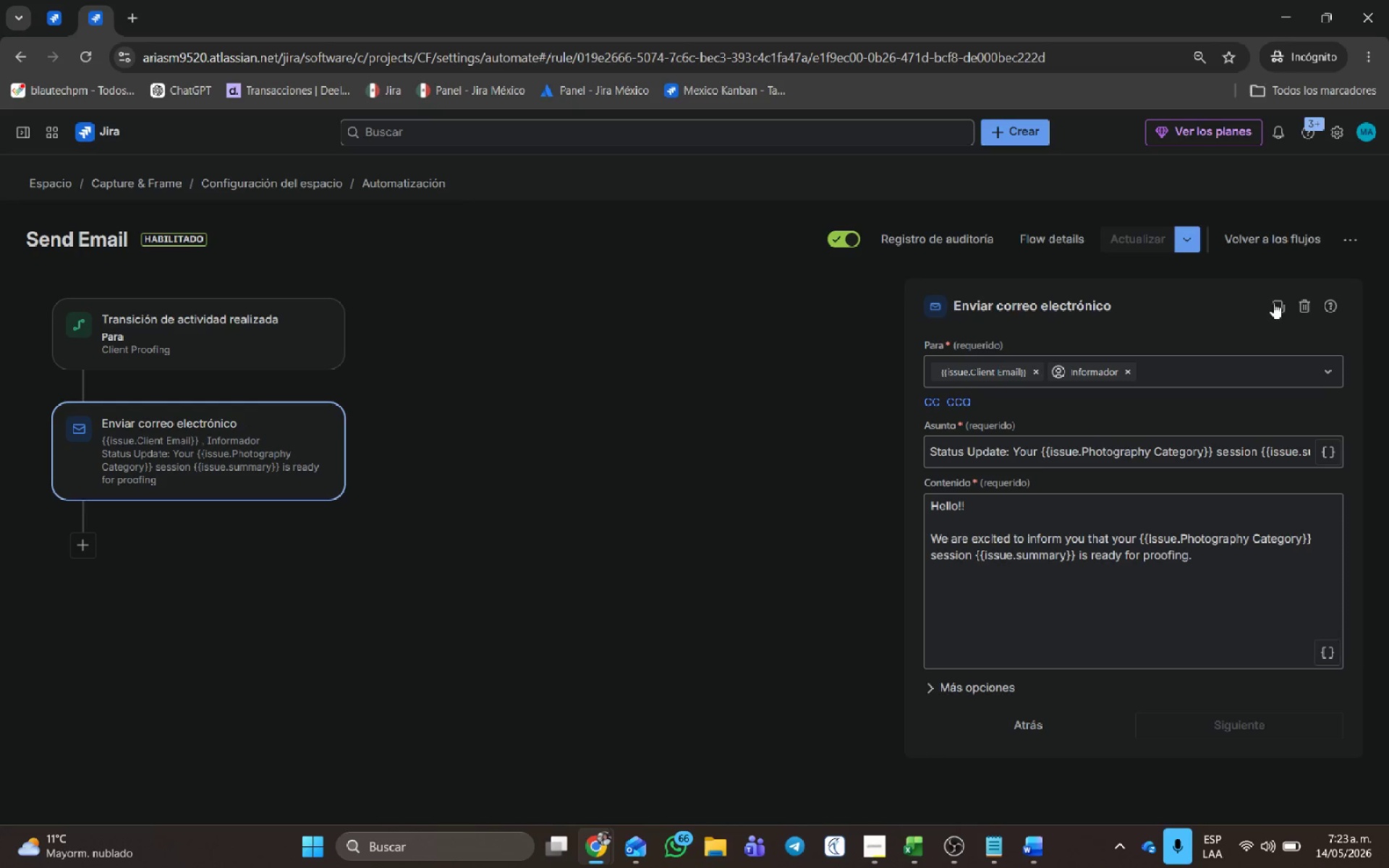 
left_click([1288, 229])
 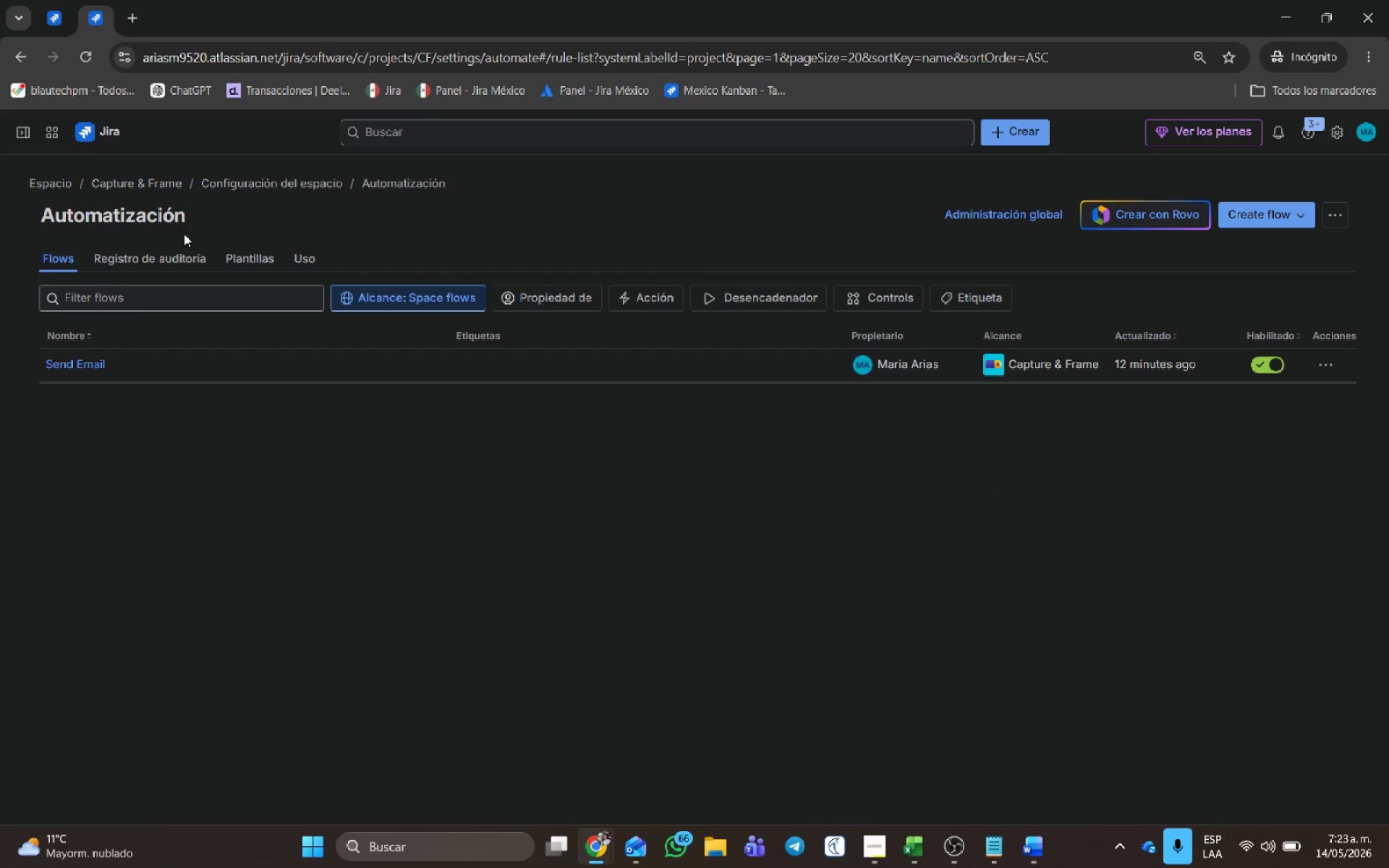 
left_click([180, 248])
 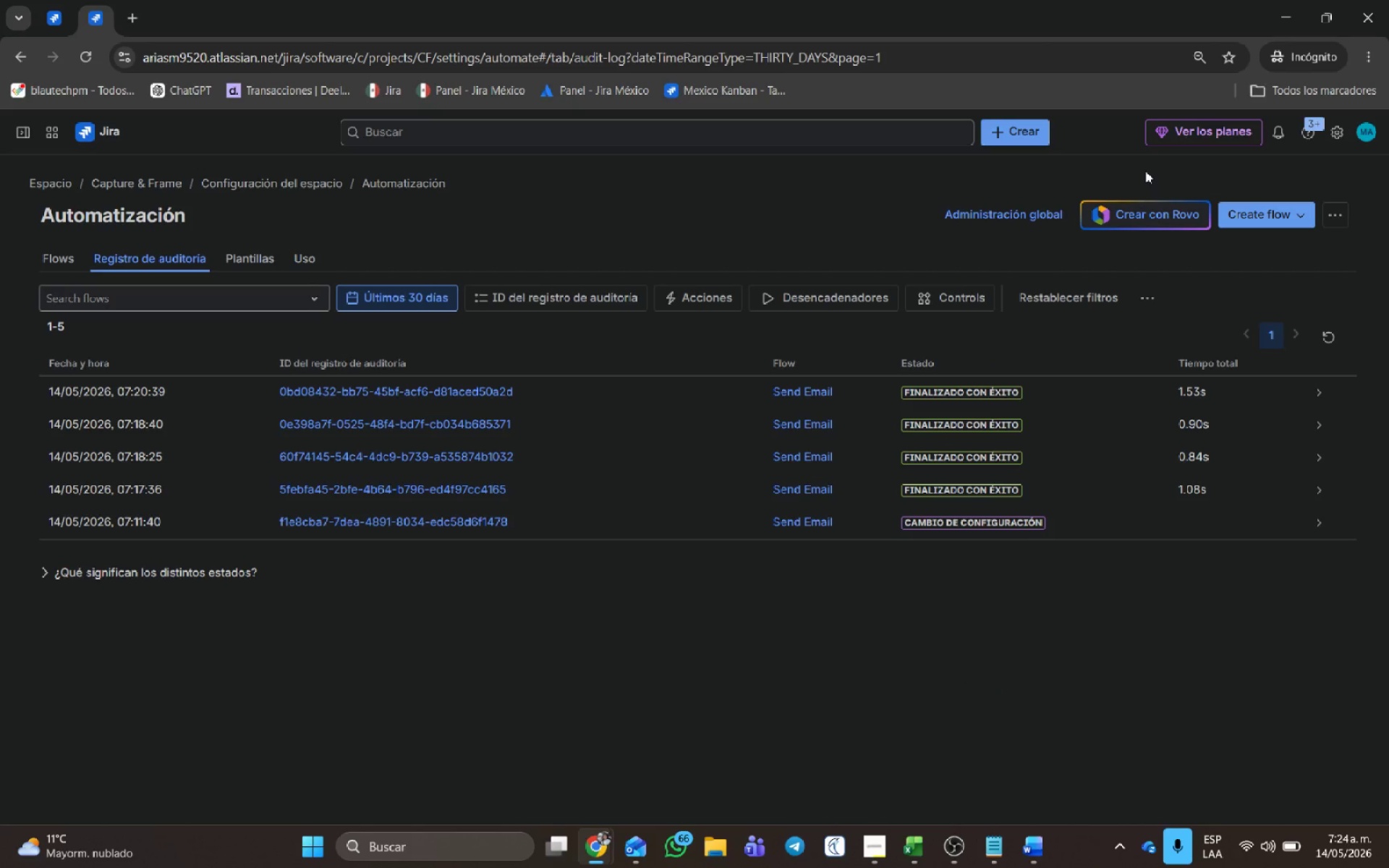 
key(Meta+Shift+S)
 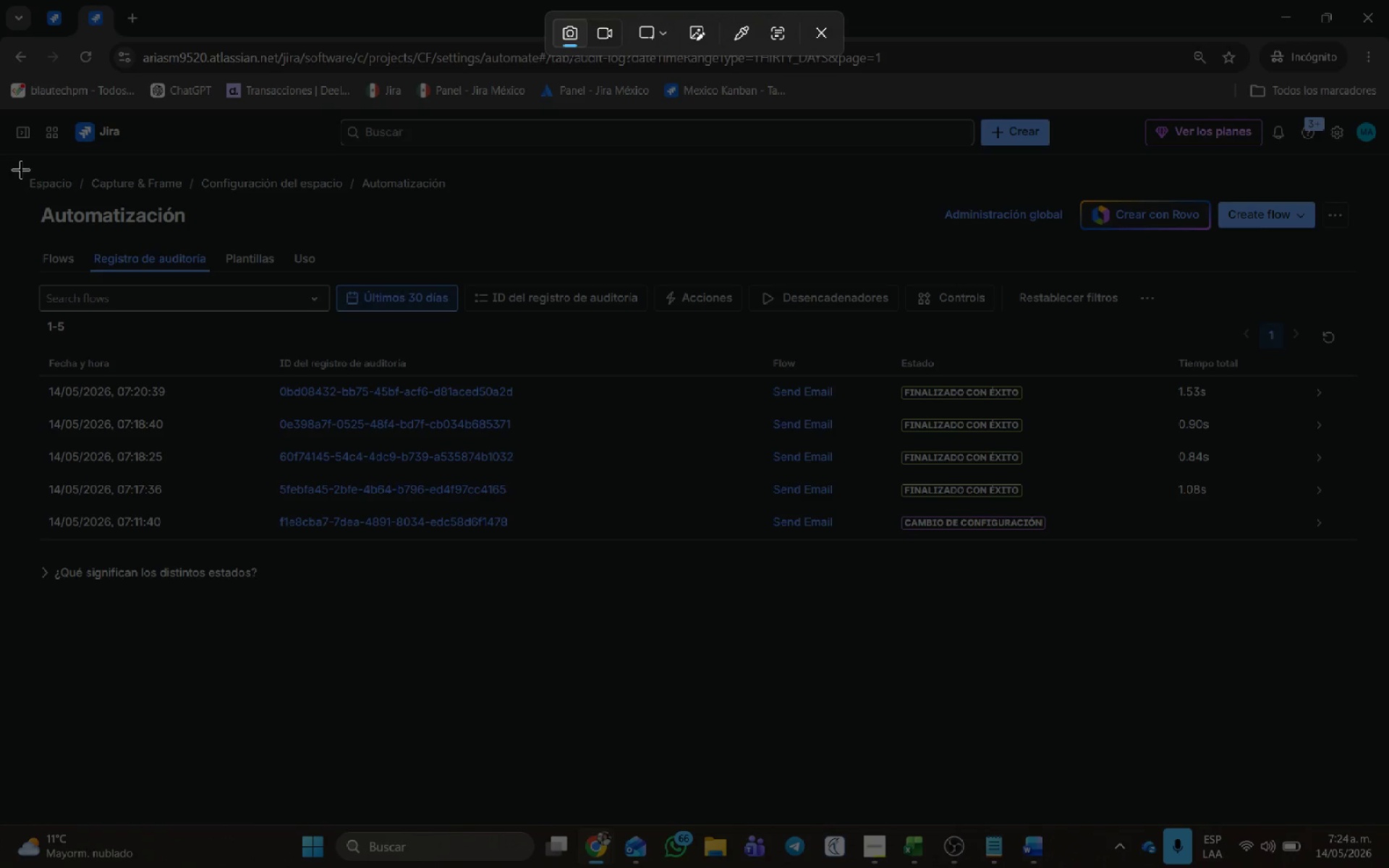 
left_click_drag(start_coordinate=[0, 142], to_coordinate=[1388, 775])
 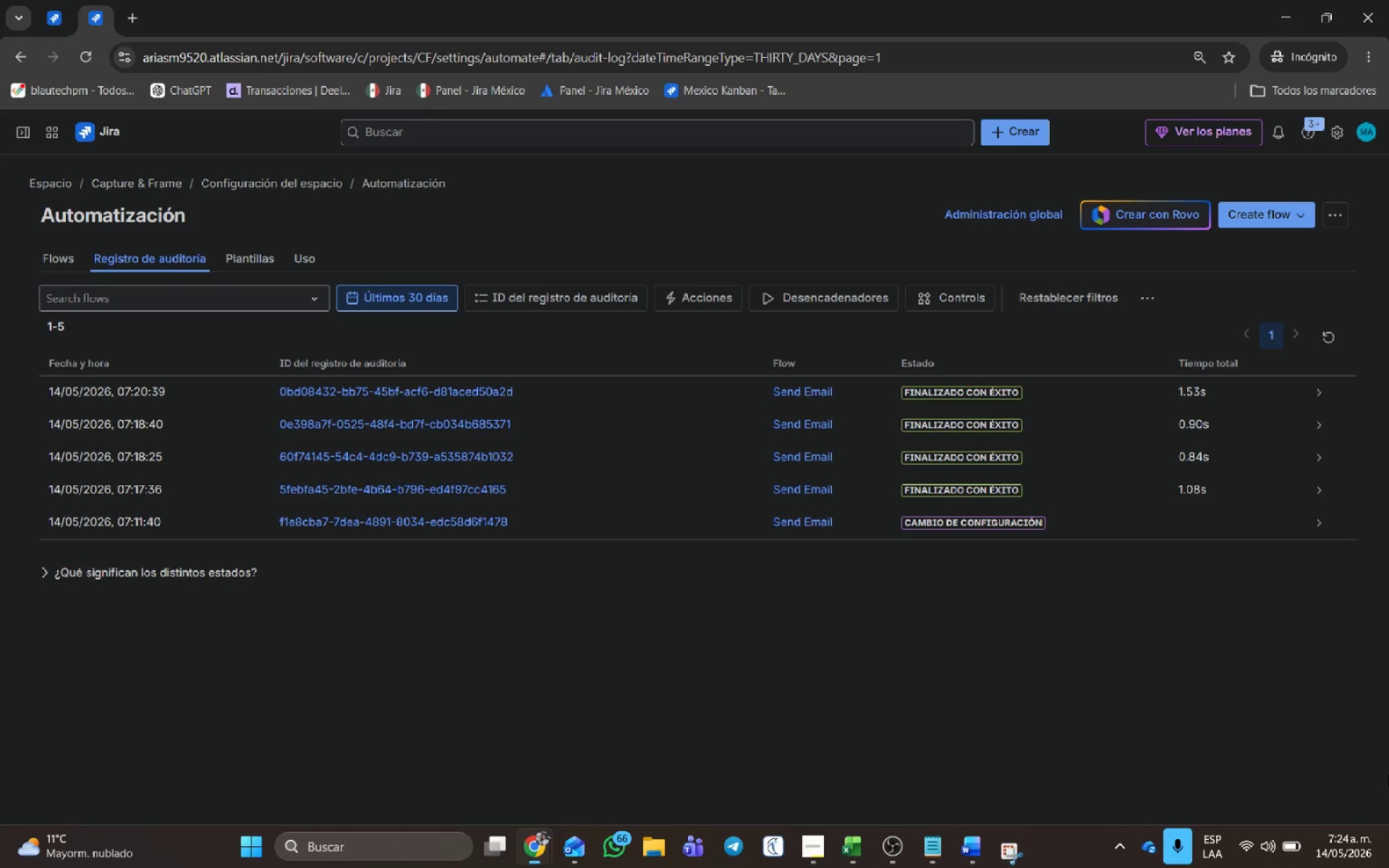 
key(Alt+AltLeft)
 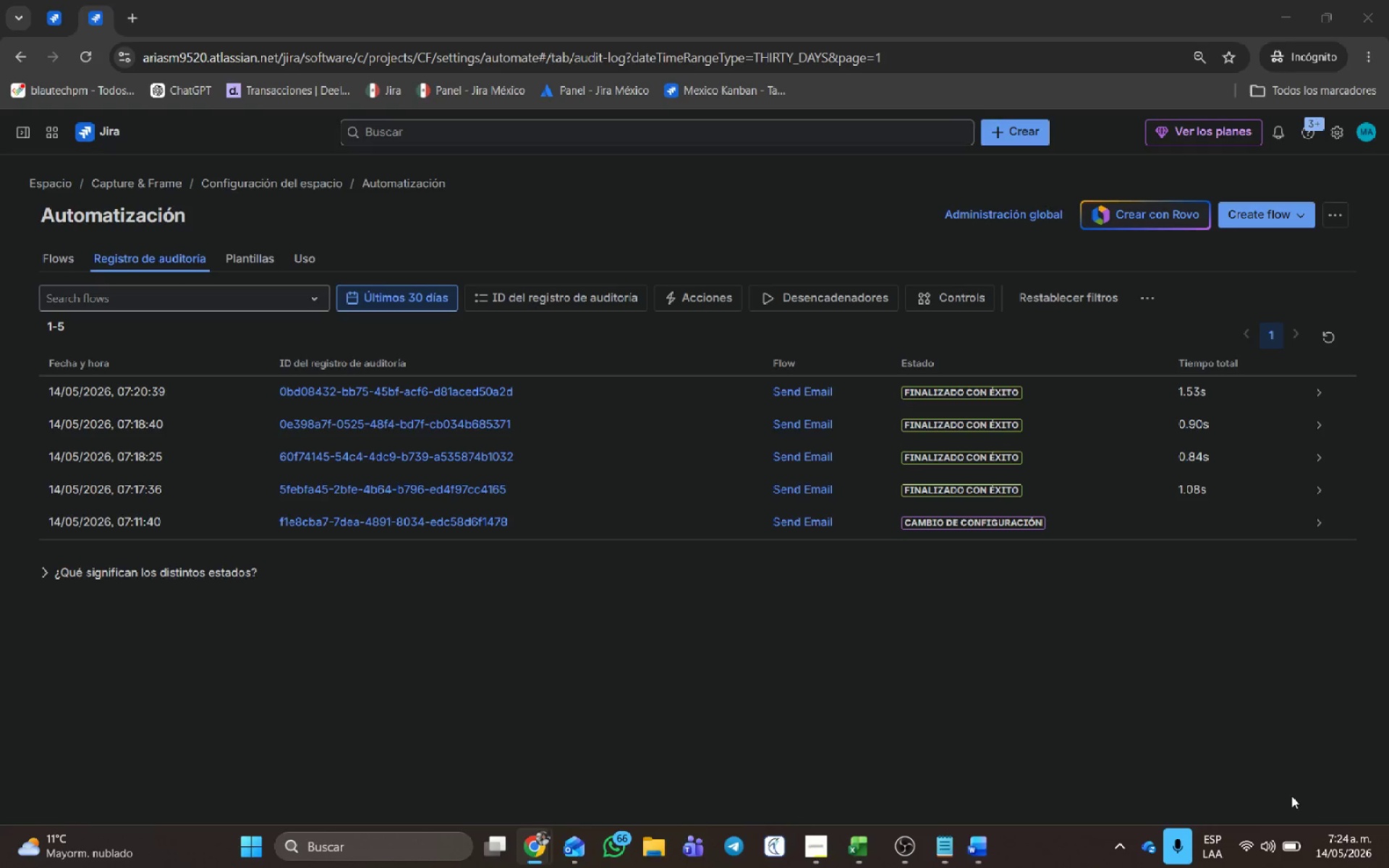 
key(Alt+Tab)
 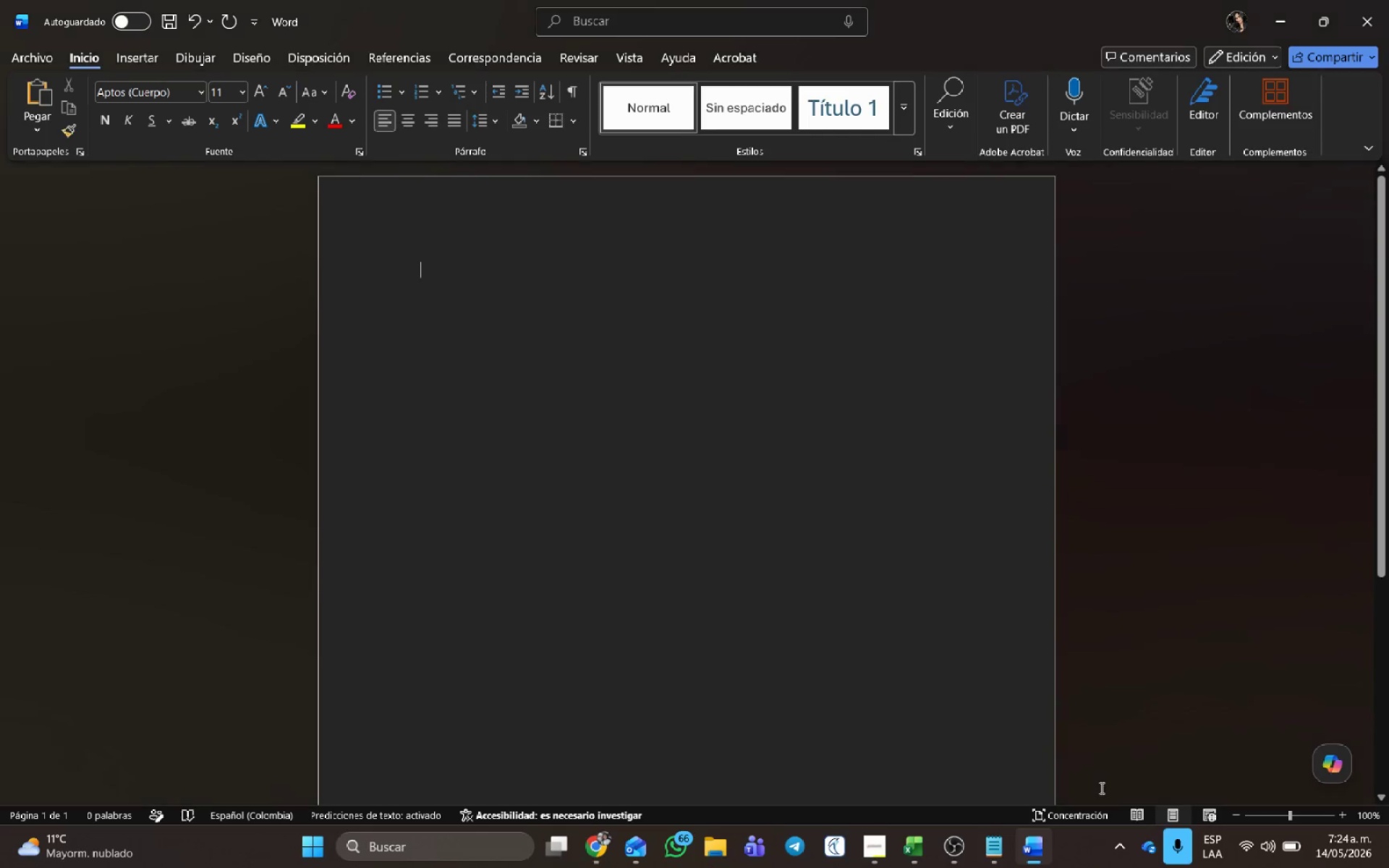 
key(Control+V)
 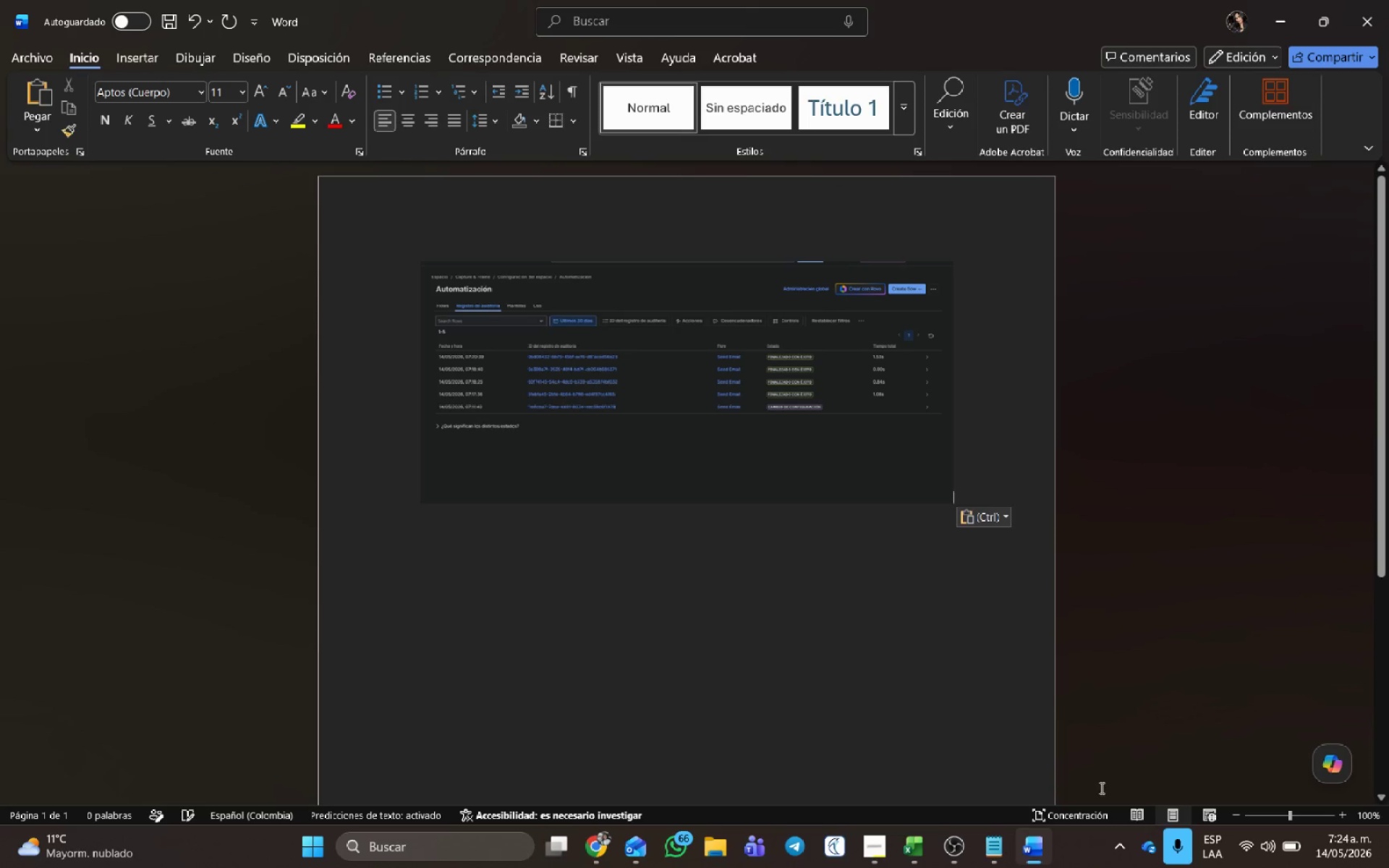 
key(Alt+AltLeft)
 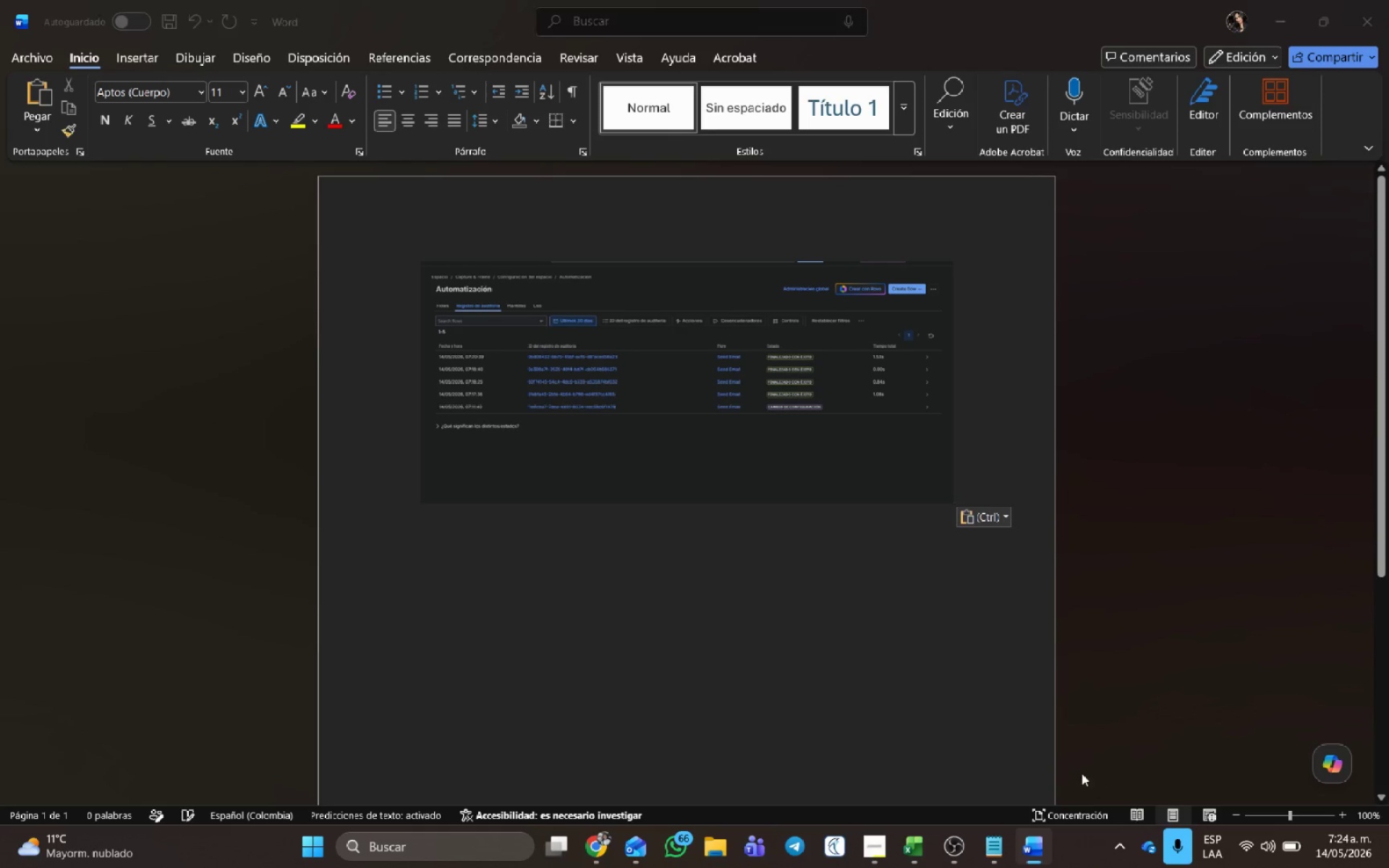 
key(Alt+Tab)
 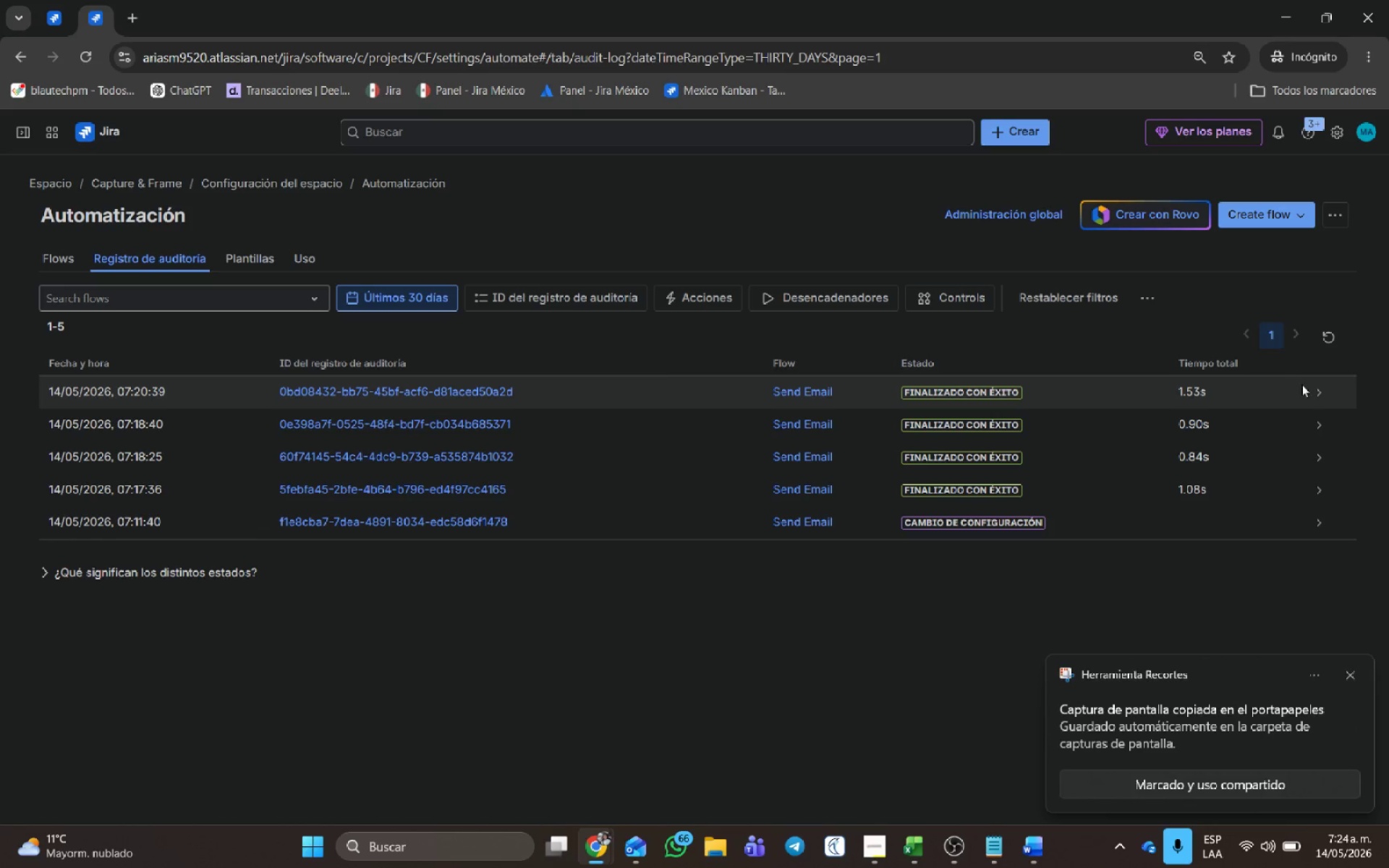 
left_click([1322, 394])
 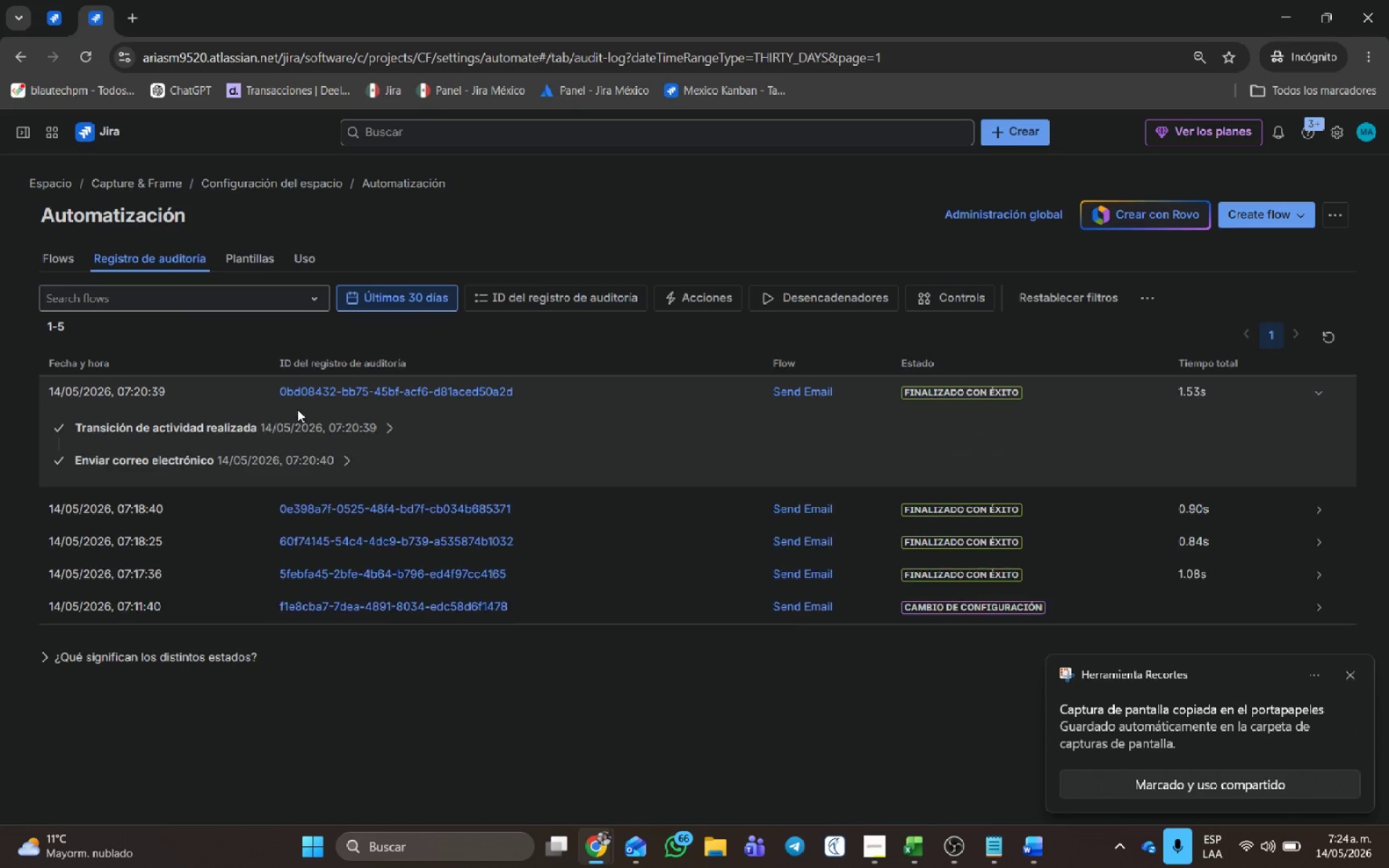 
left_click([393, 423])
 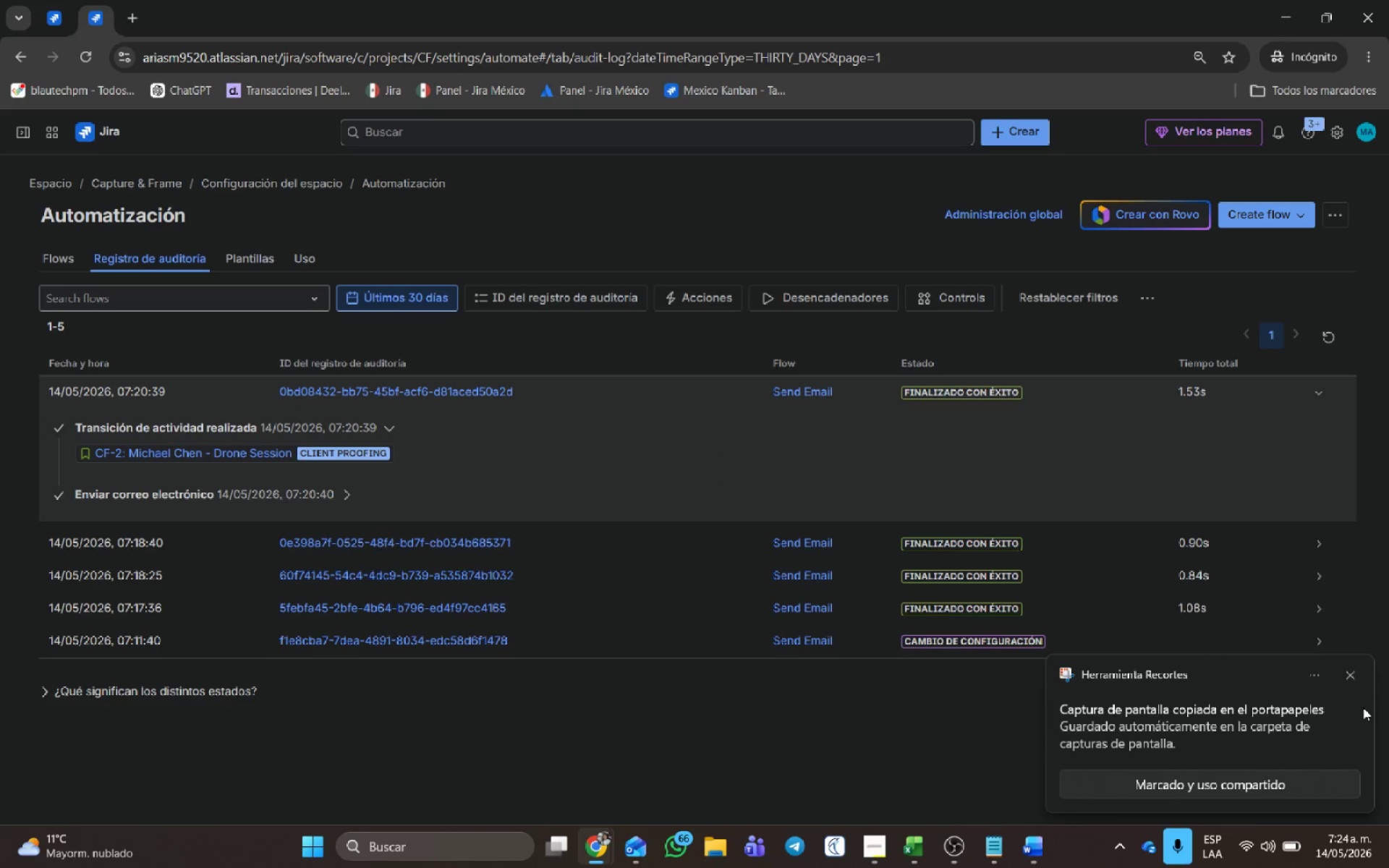 
left_click([1355, 673])
 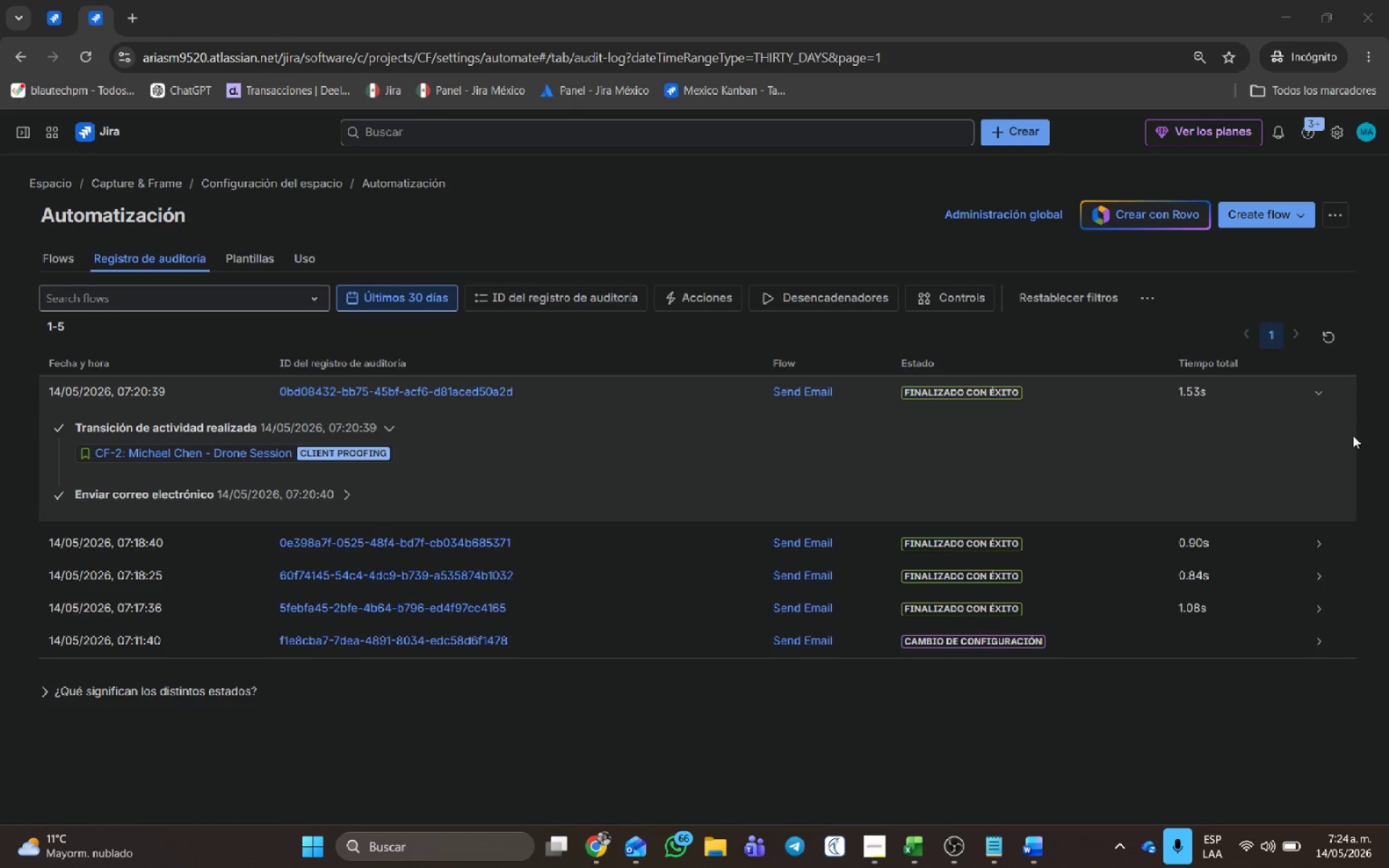 
hold_key(key=MetaLeft, duration=0.83)
 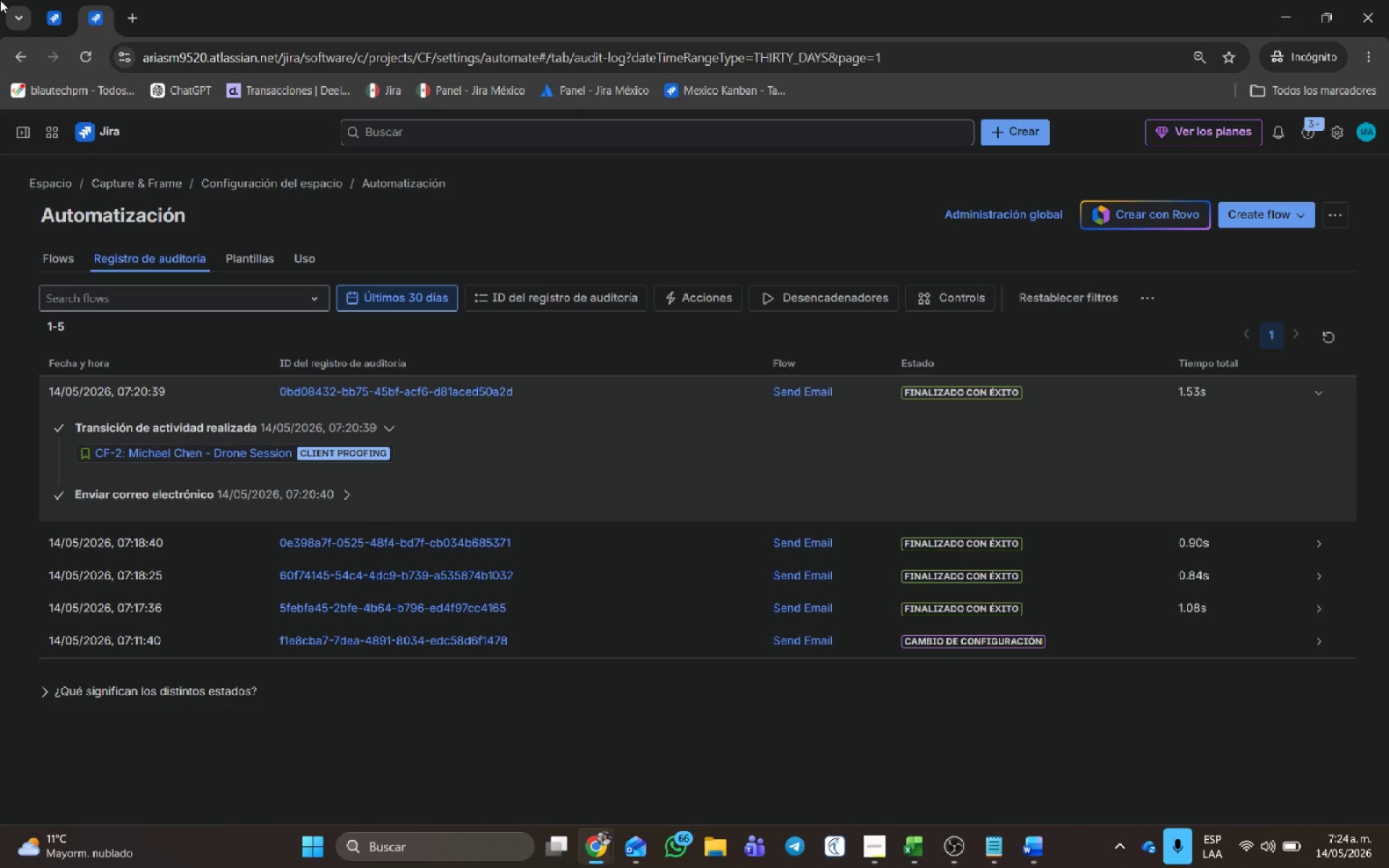 
hold_key(key=ShiftLeft, duration=0.62)